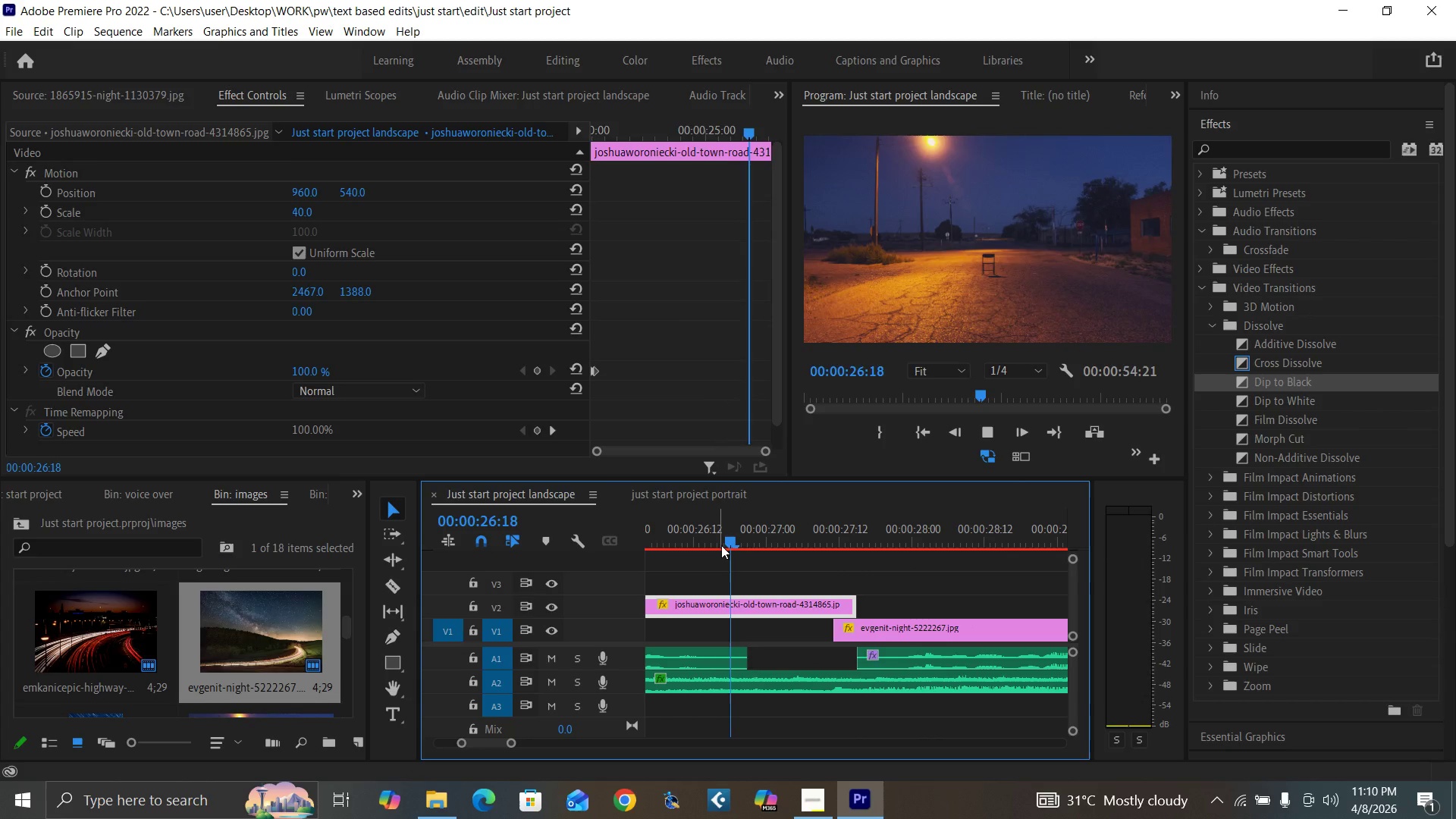 
key(Space)
 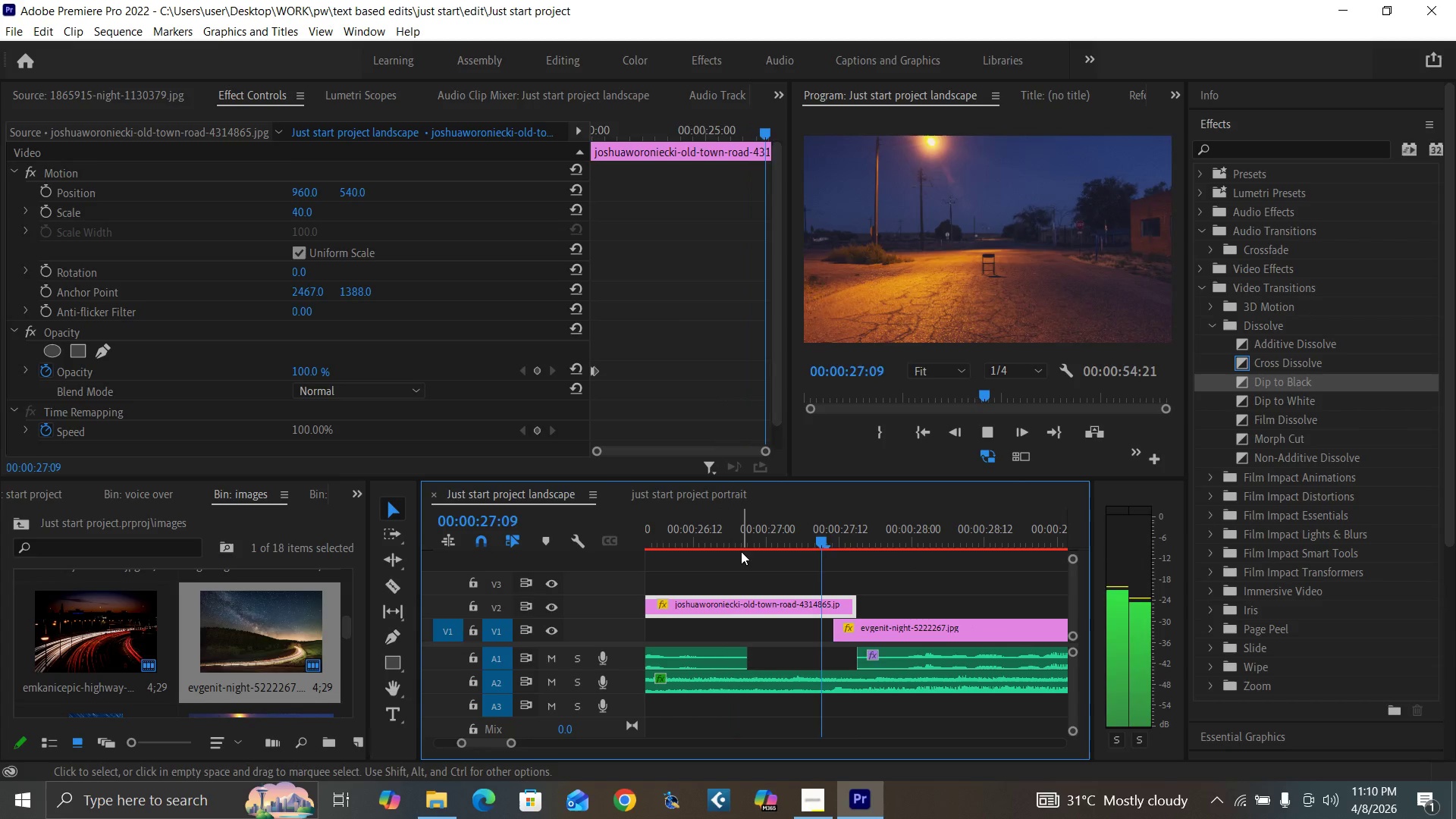 
key(Space)
 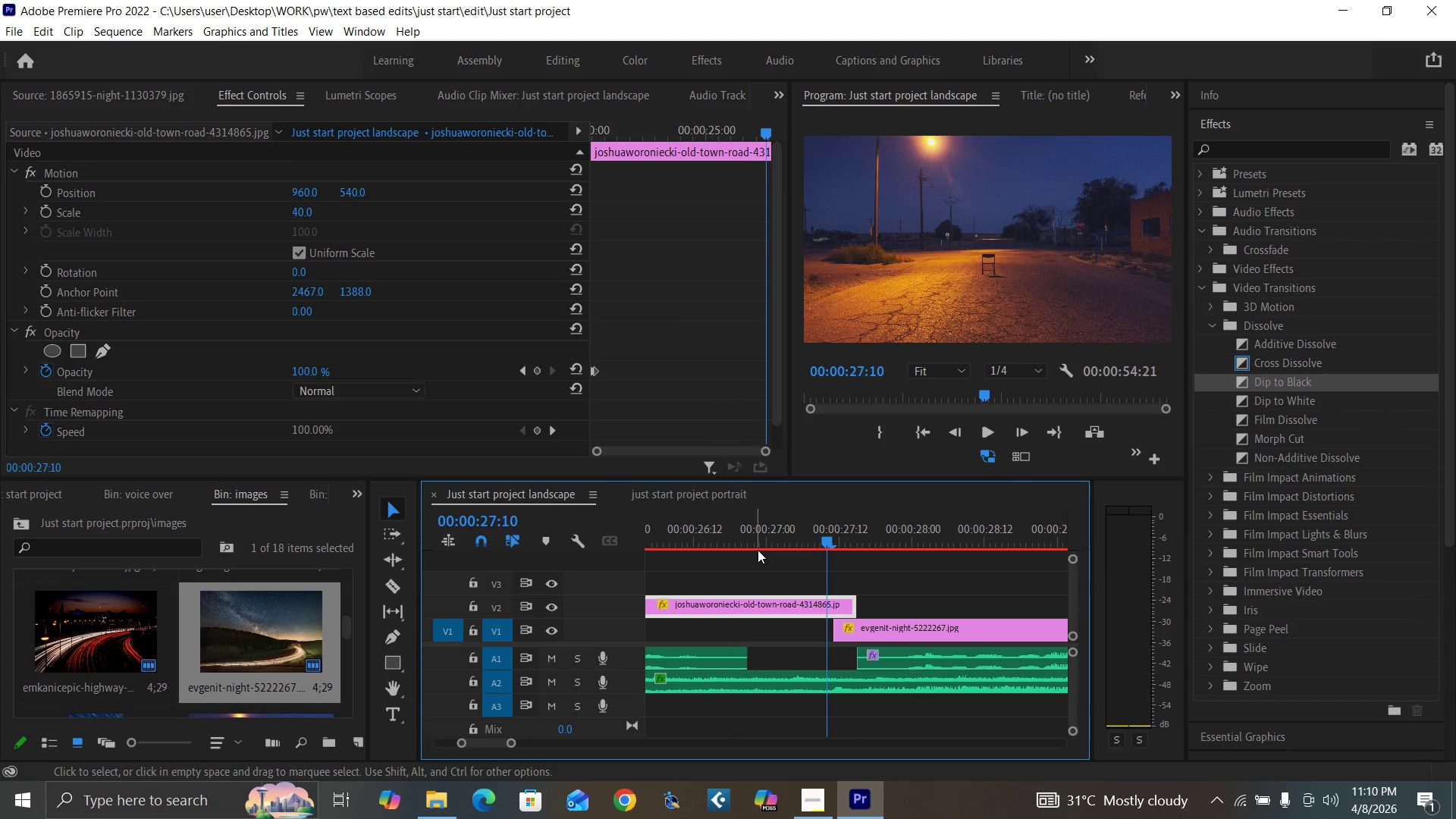 
key(ArrowRight)
 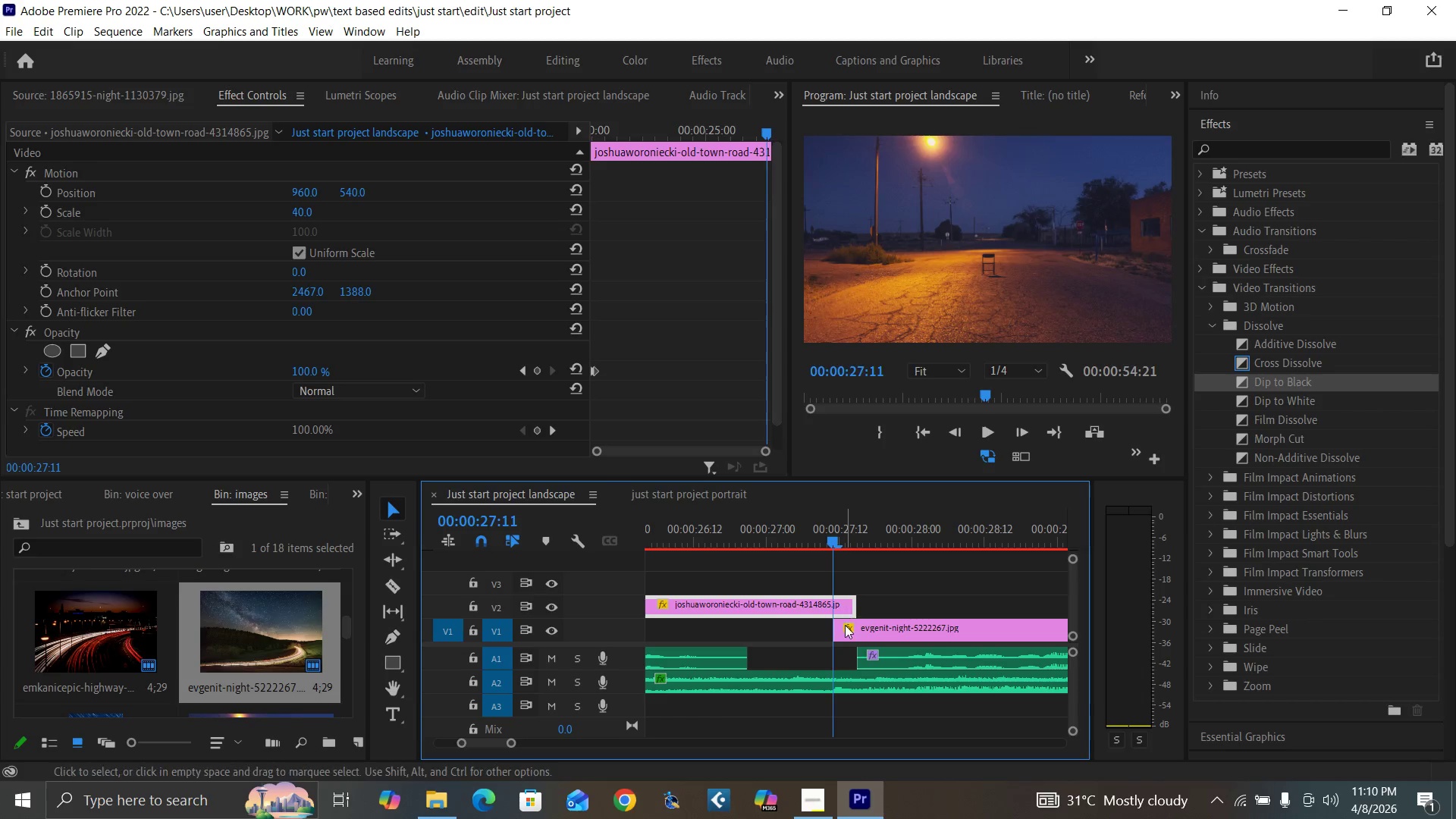 
left_click([844, 627])
 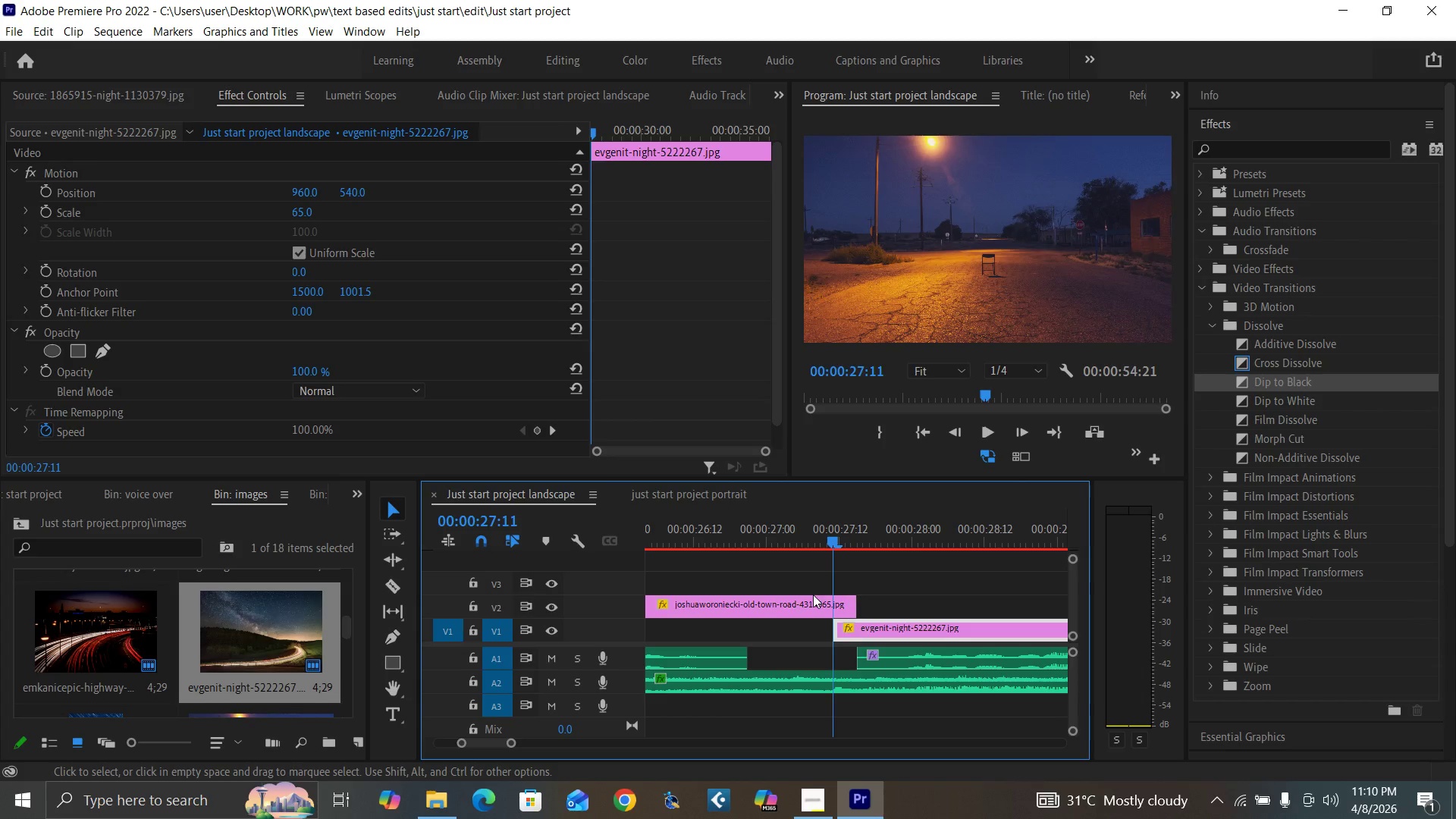 
left_click([821, 604])
 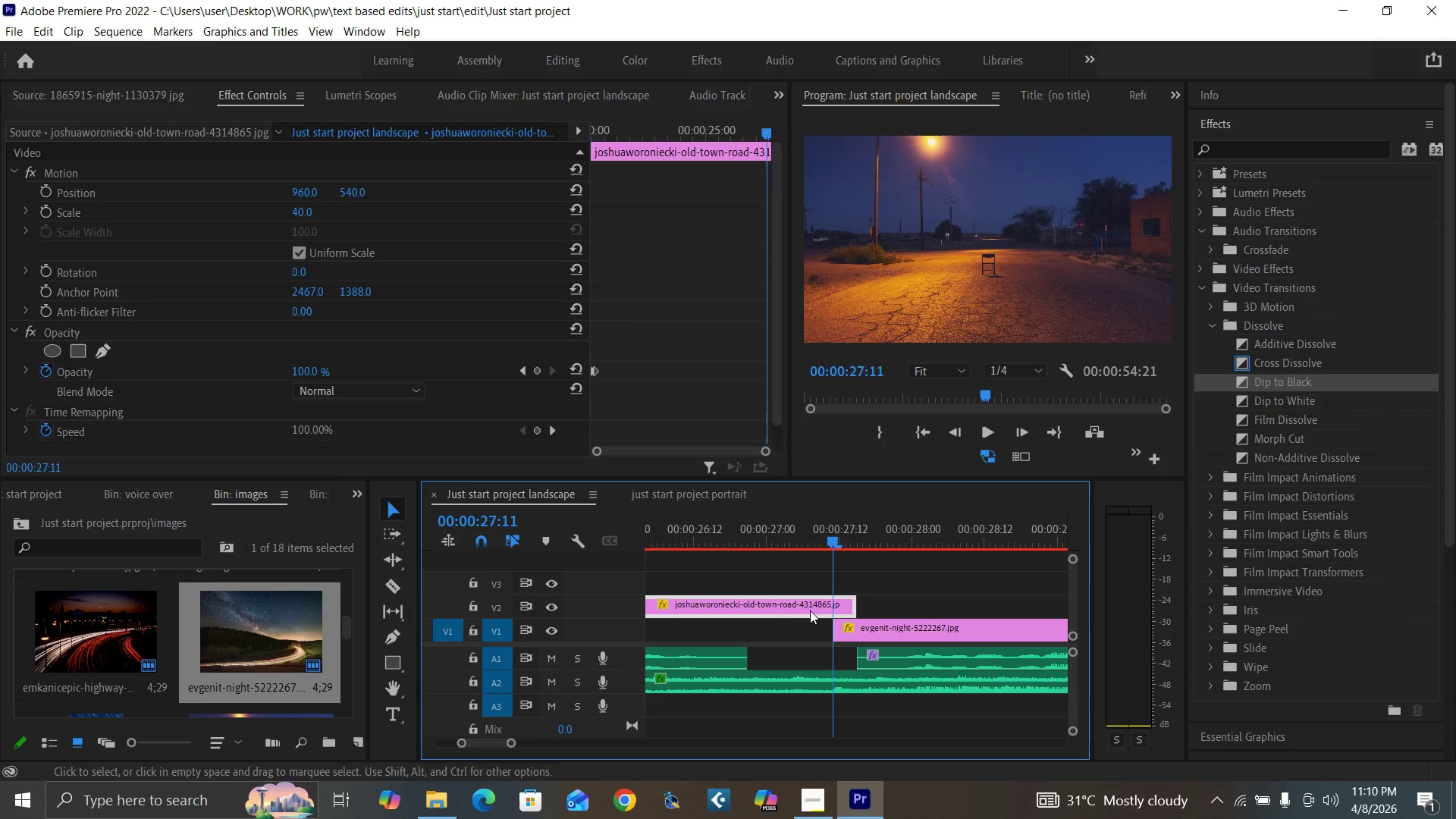 
wait(12.44)
 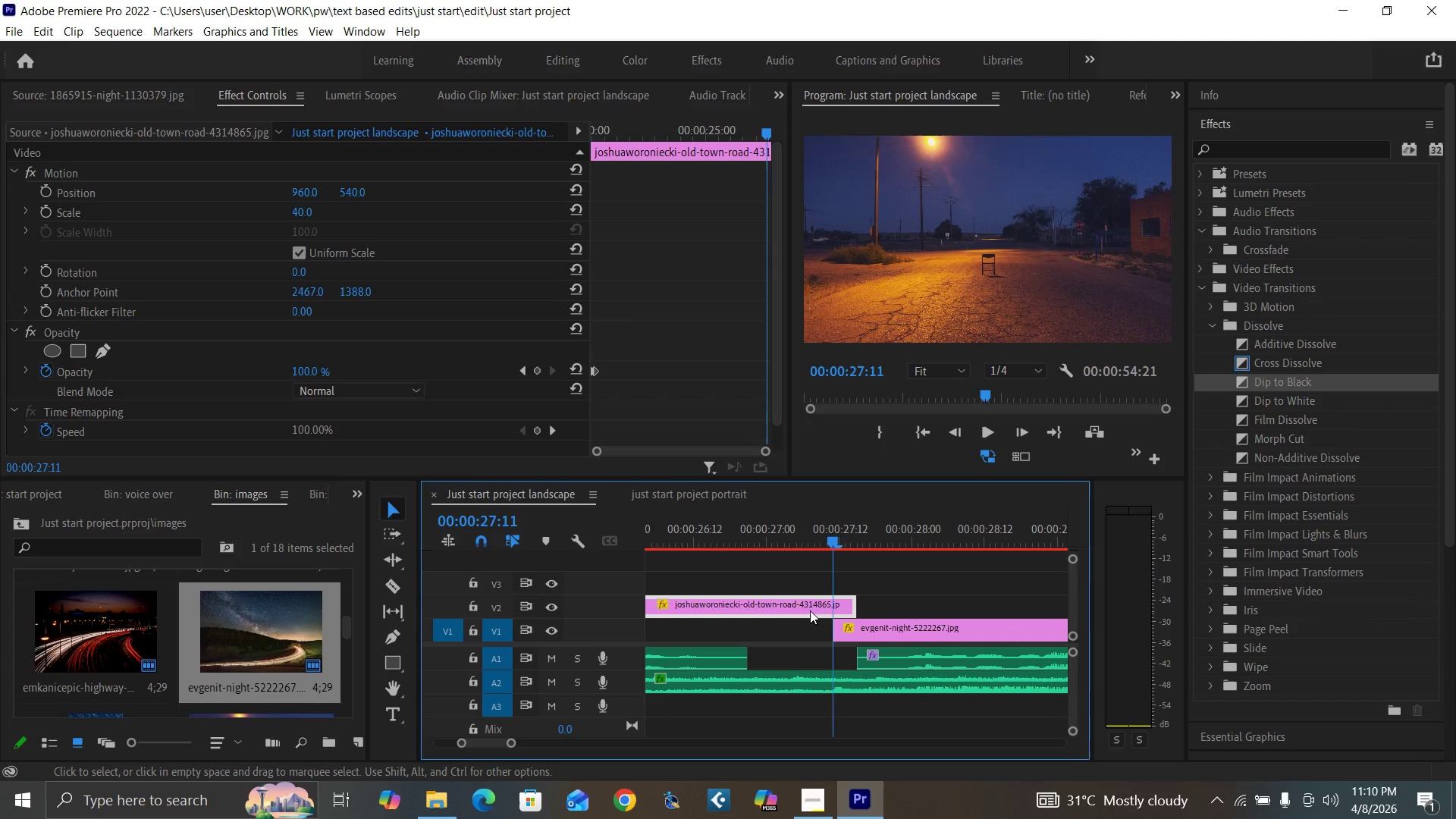 
type(100)
 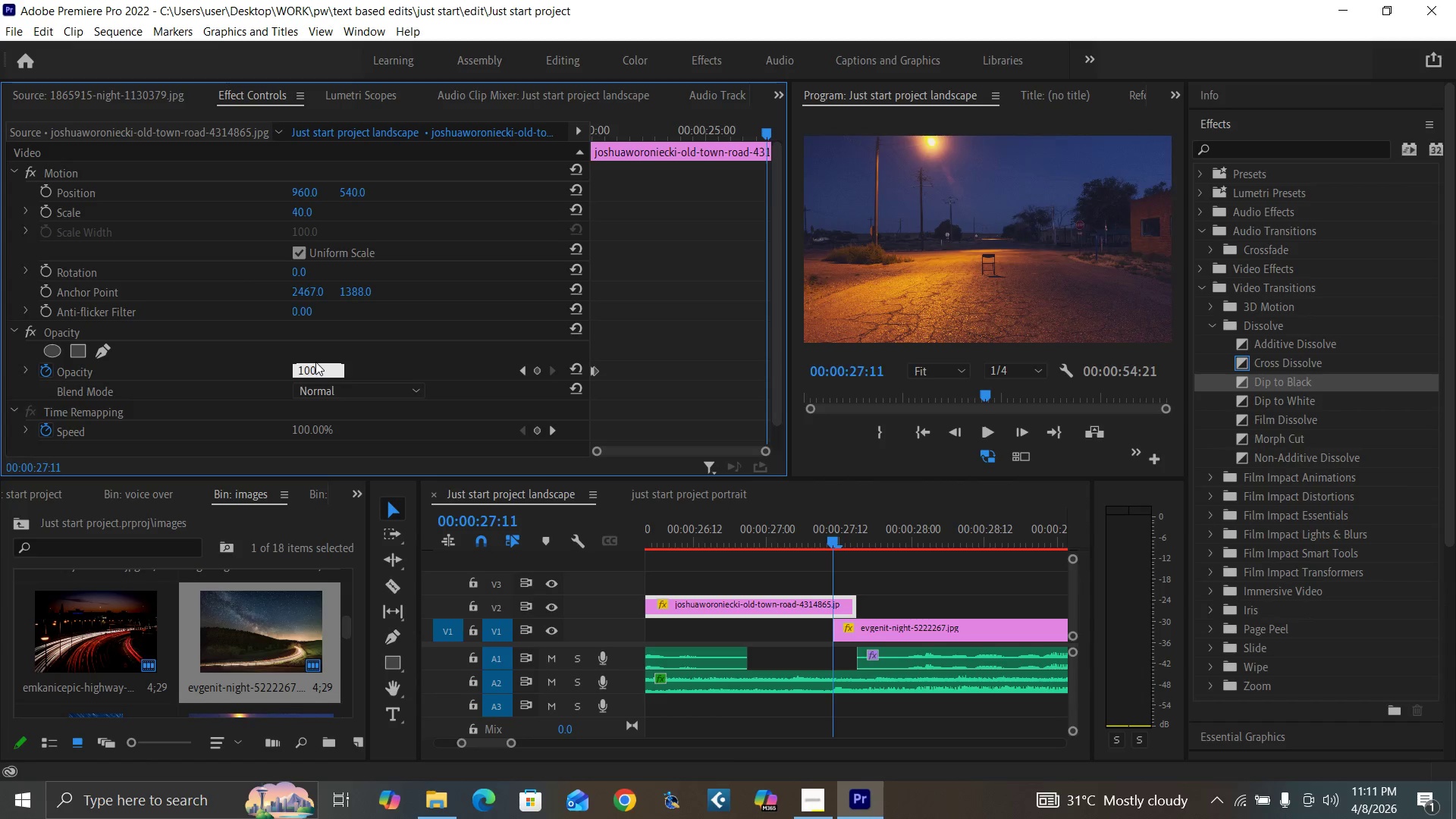 
key(Enter)
 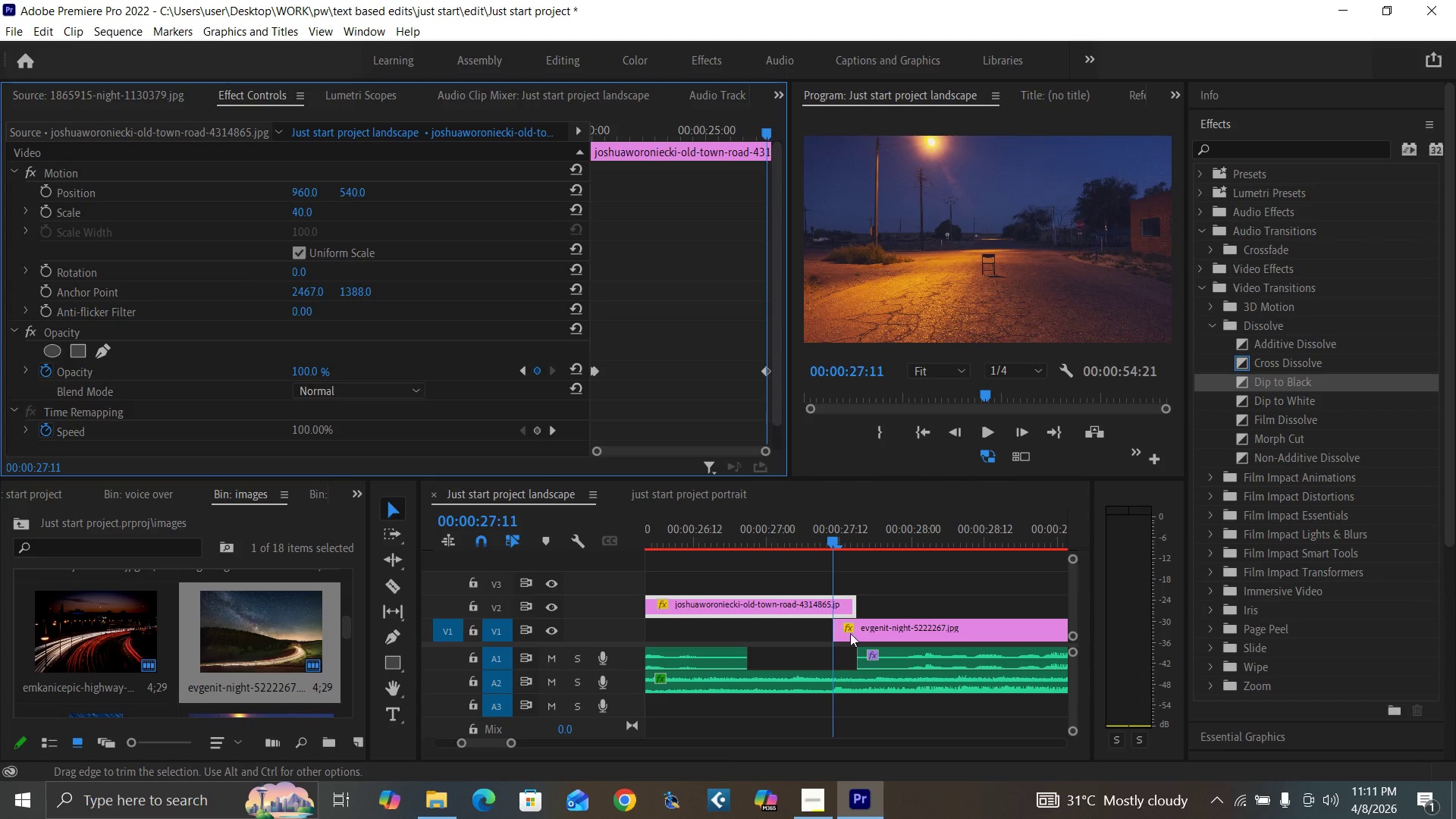 
left_click([855, 630])
 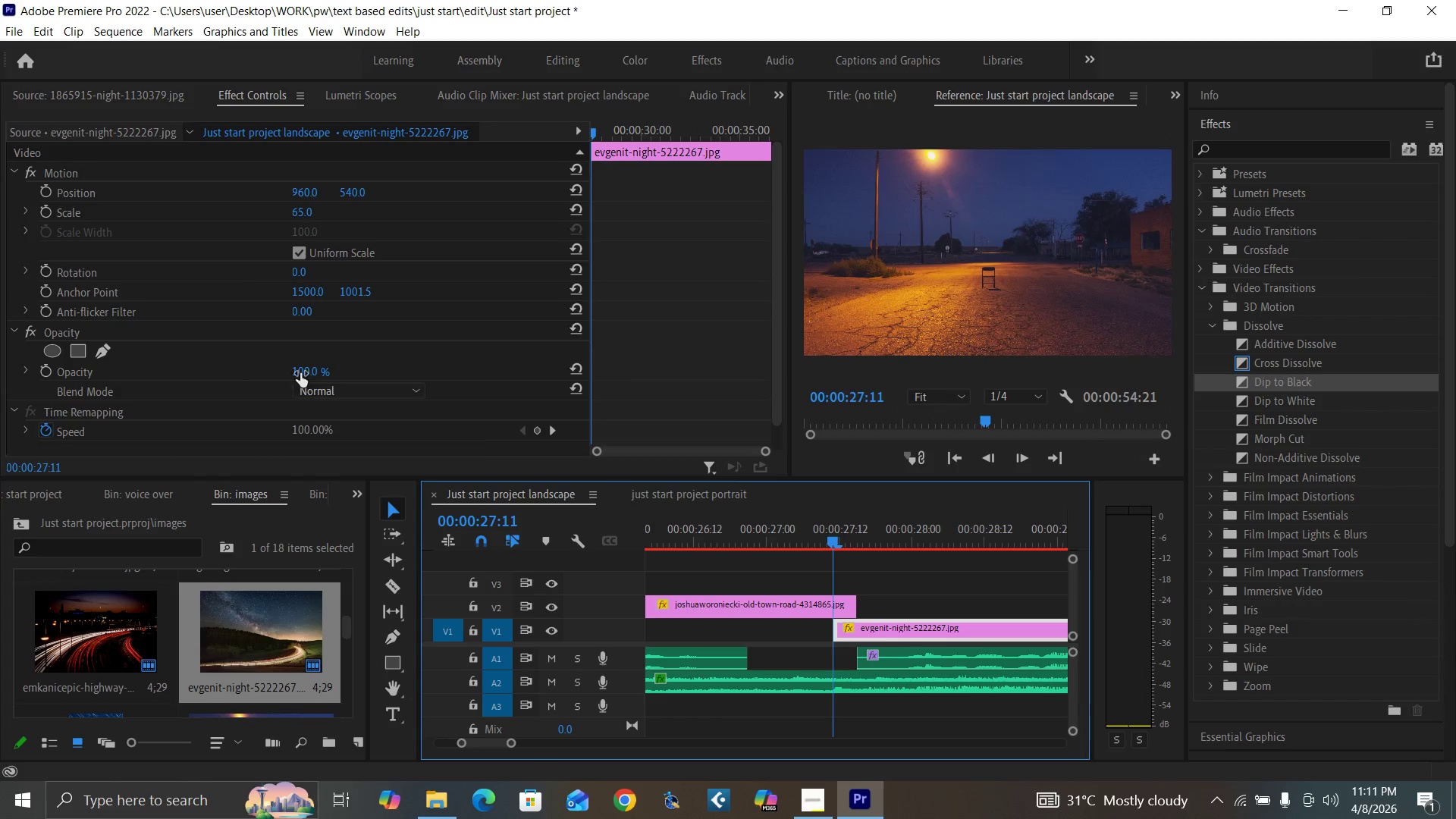 
left_click([300, 369])
 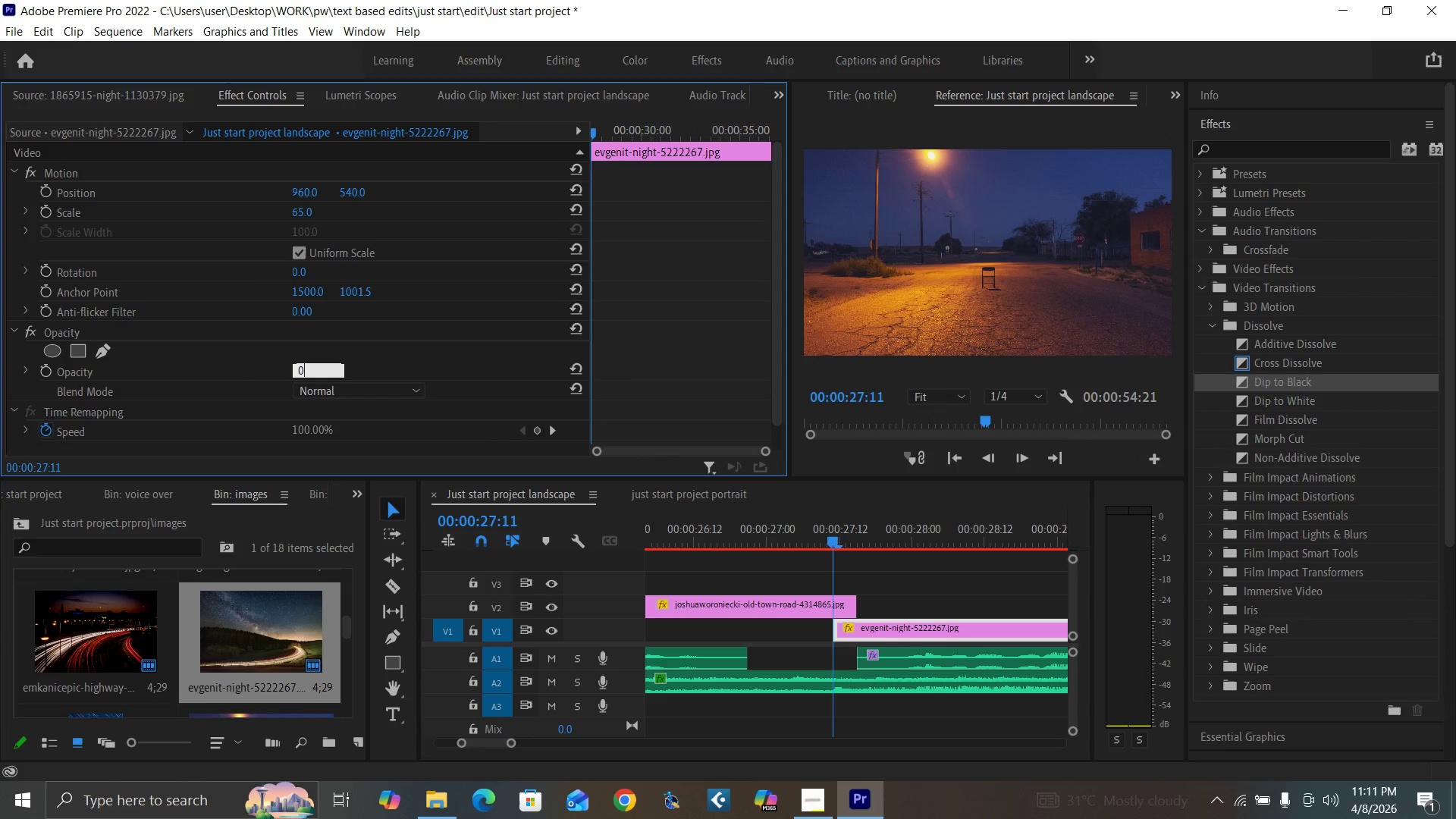 
key(0)
 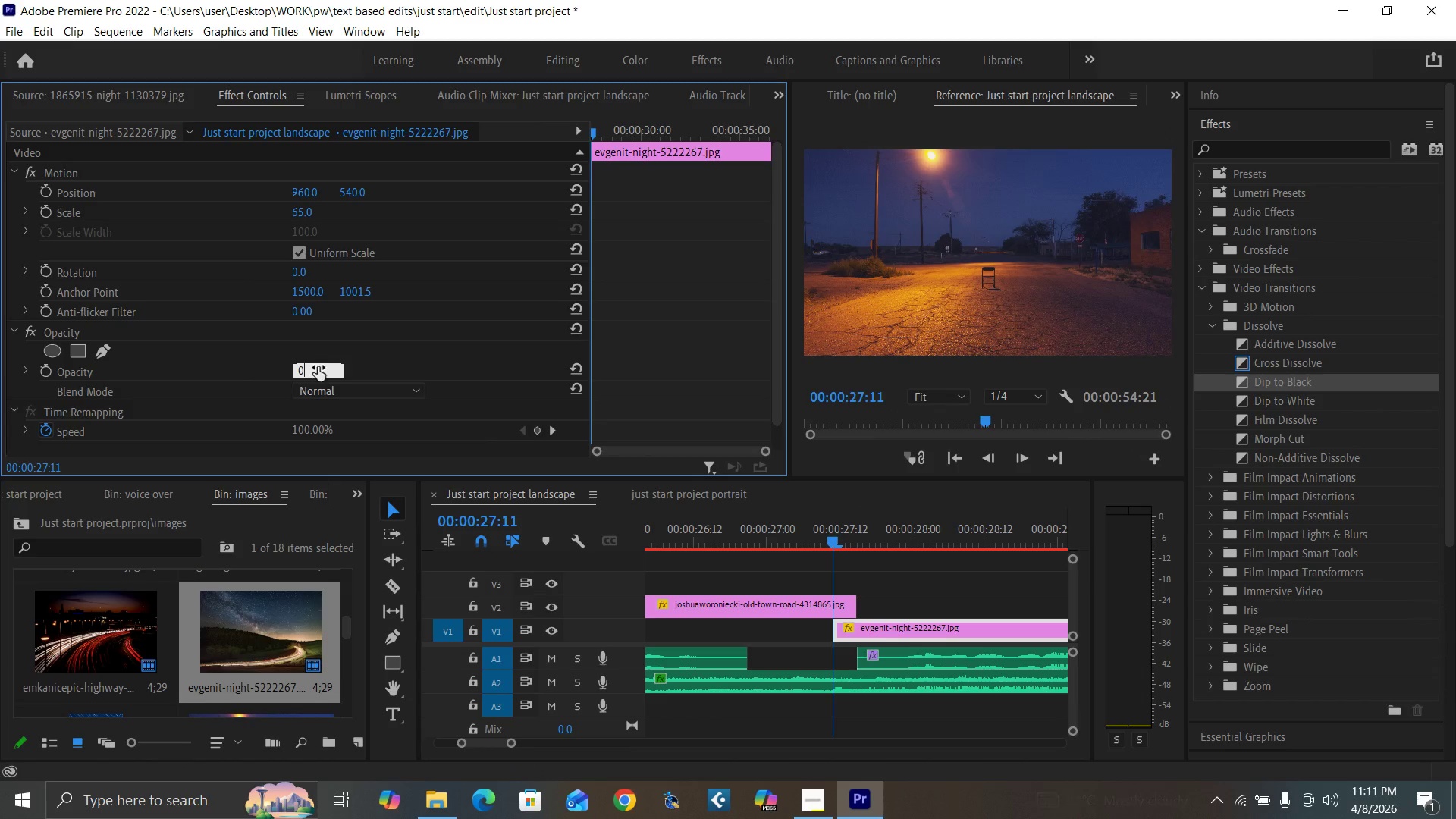 
key(Enter)
 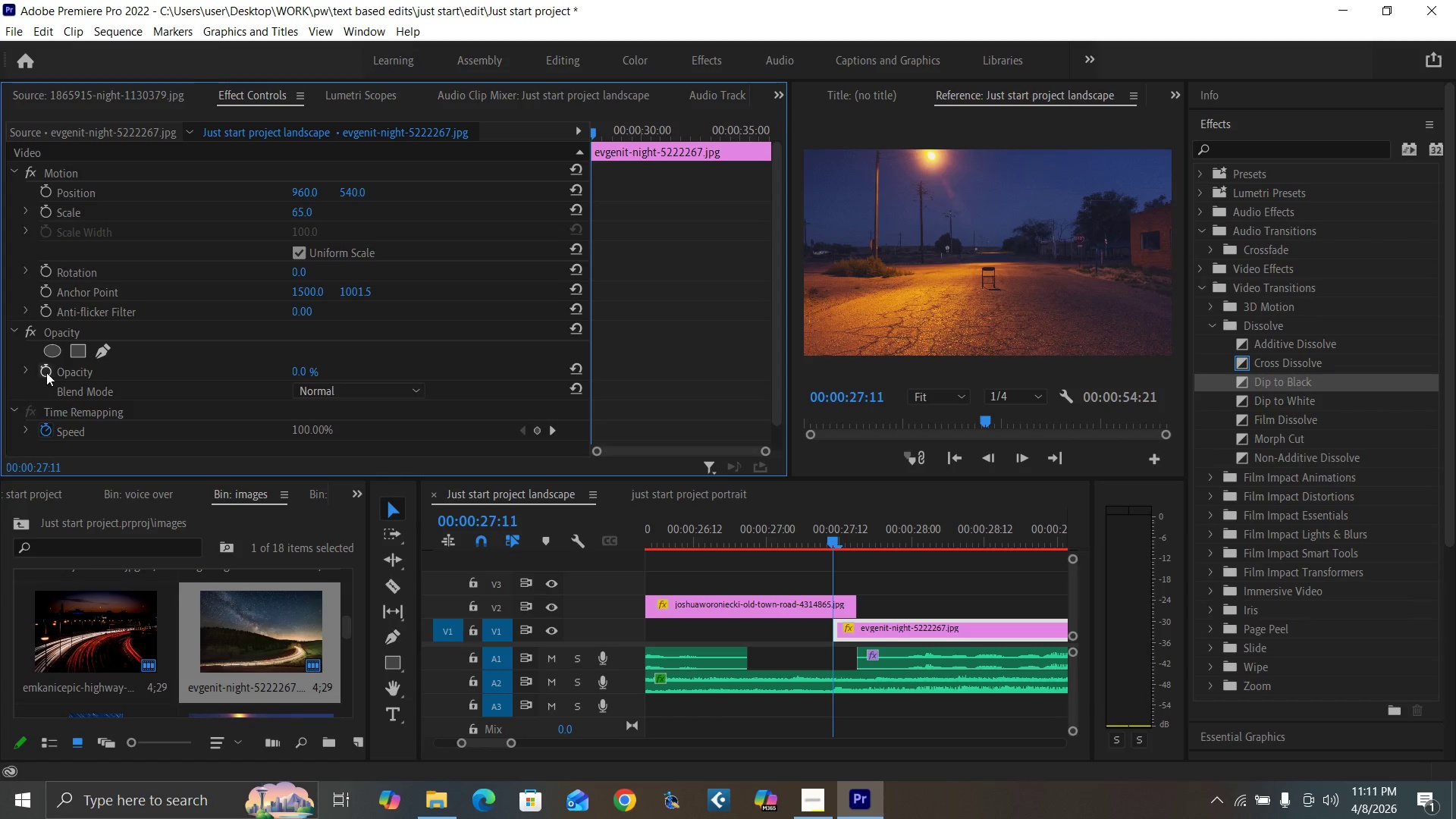 
left_click([49, 372])
 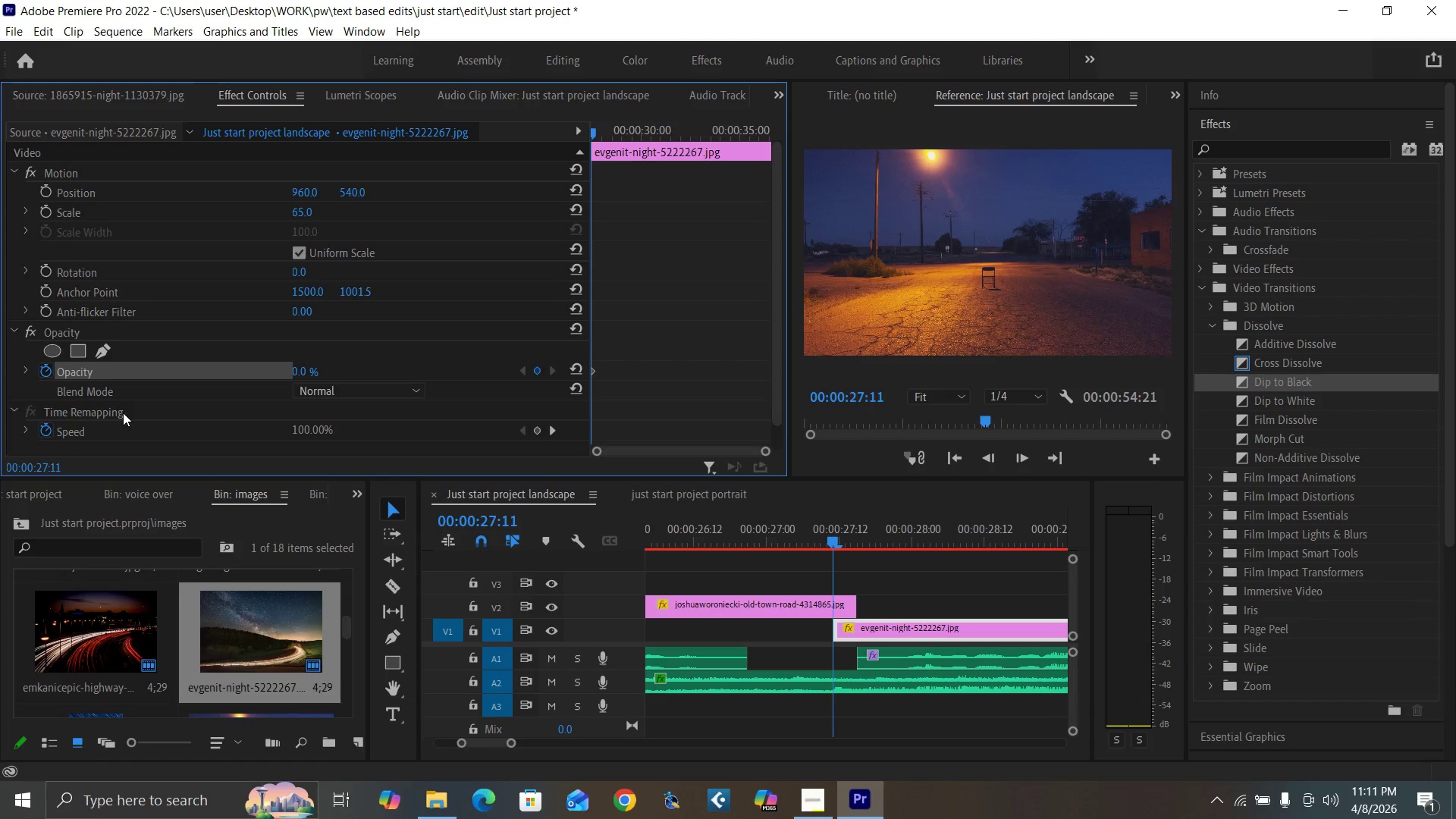 
key(ArrowRight)
 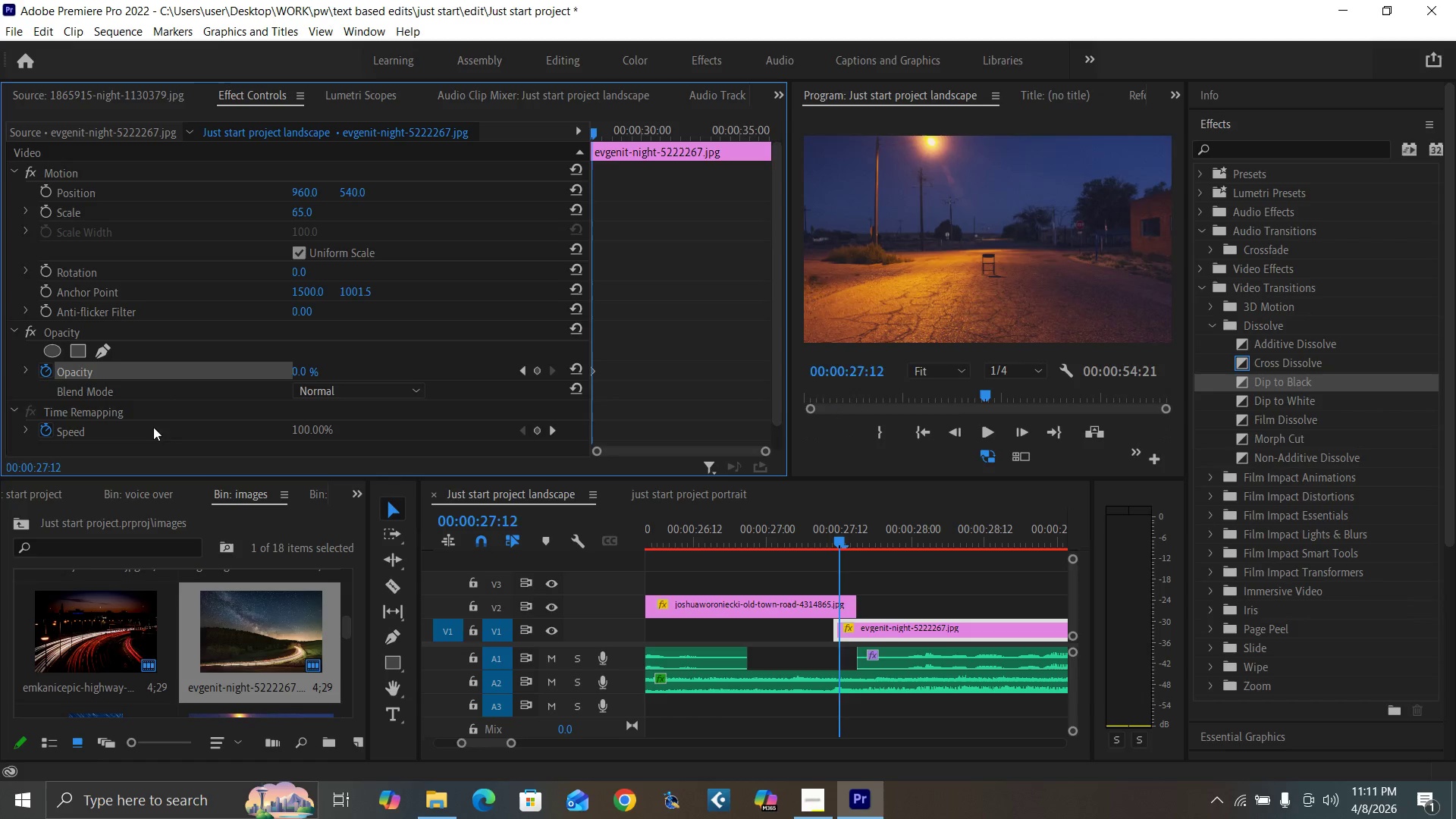 
key(ArrowRight)
 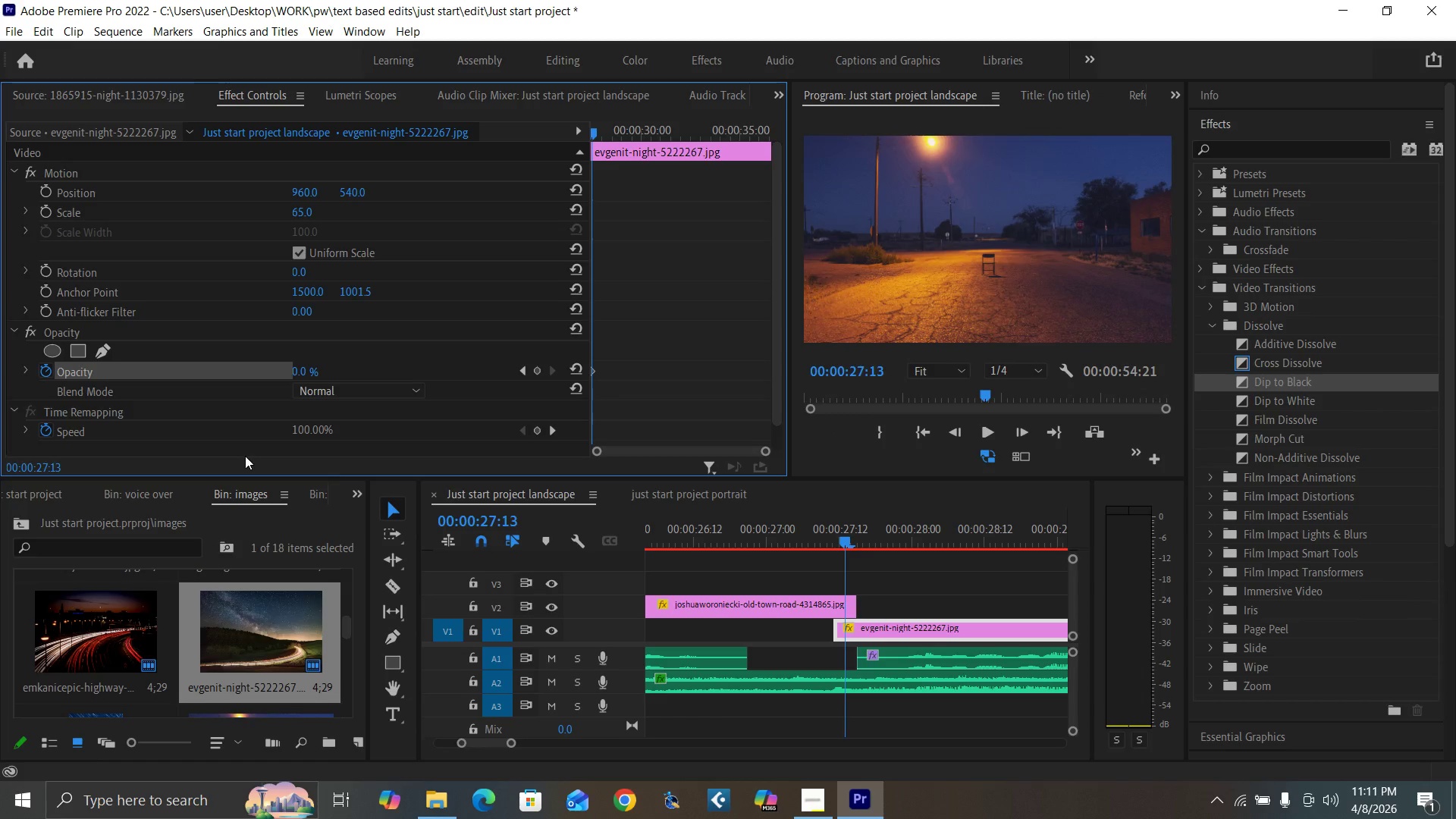 
key(ArrowRight)
 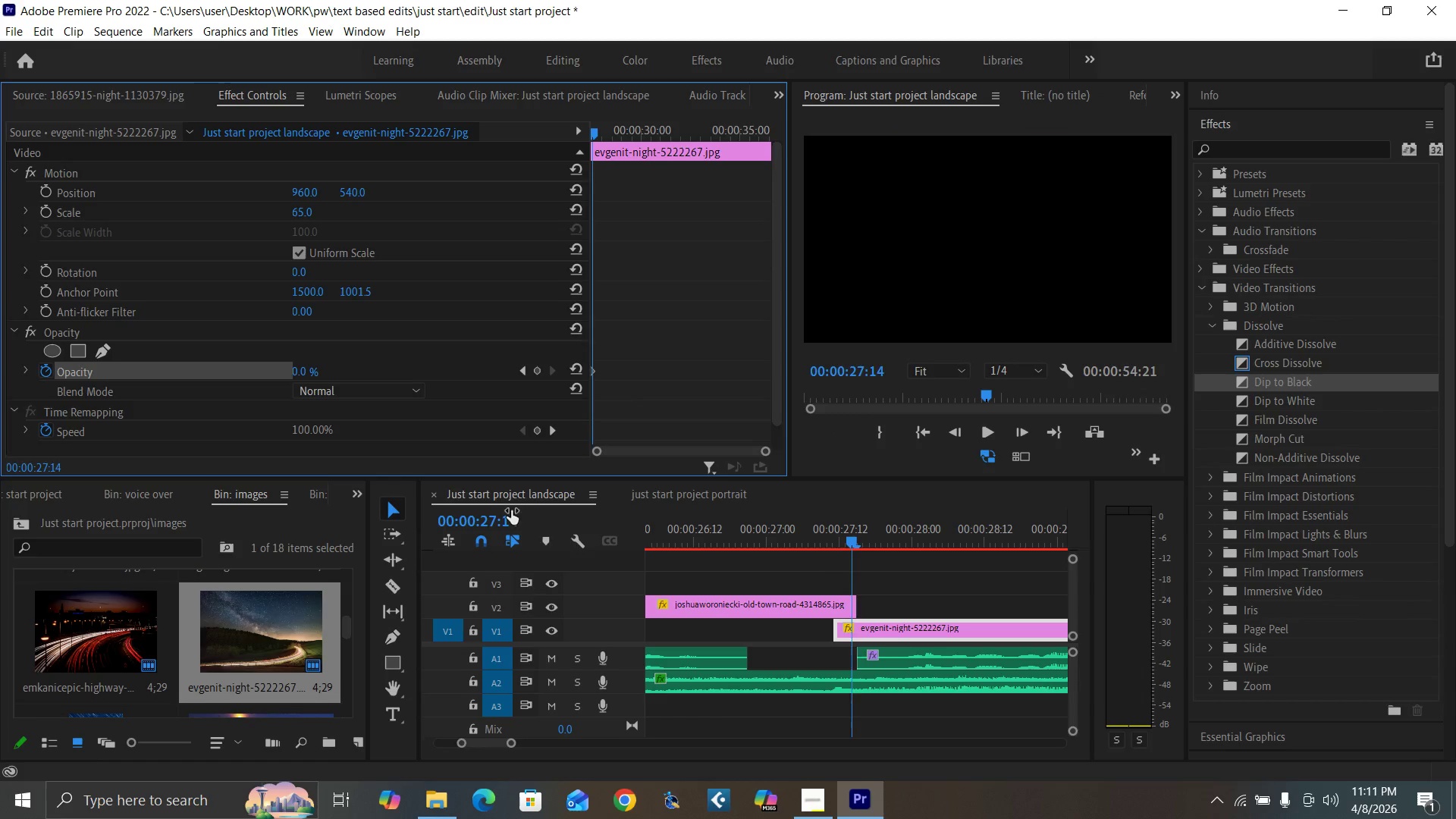 
key(ArrowRight)
 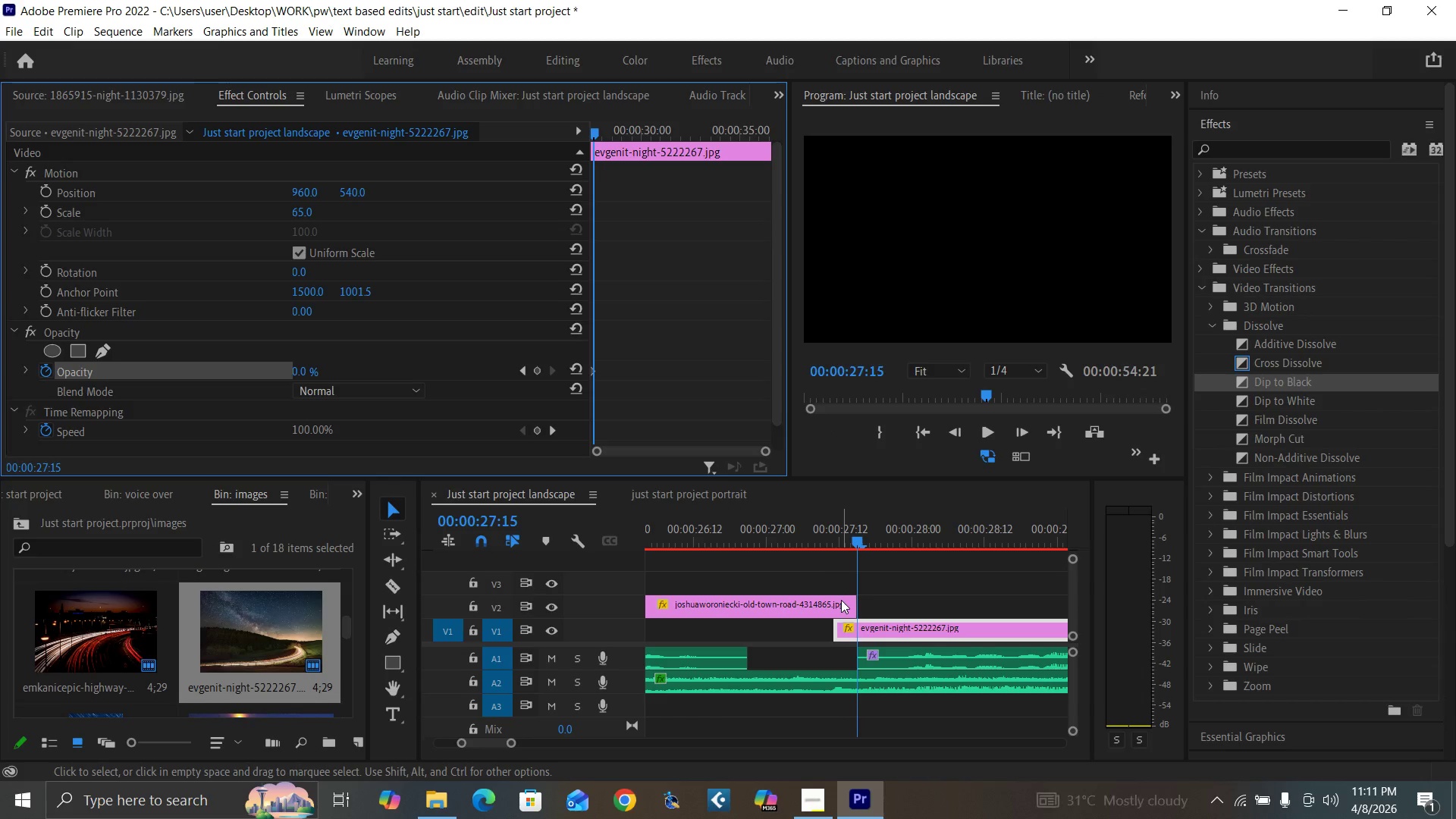 
key(Equal)
 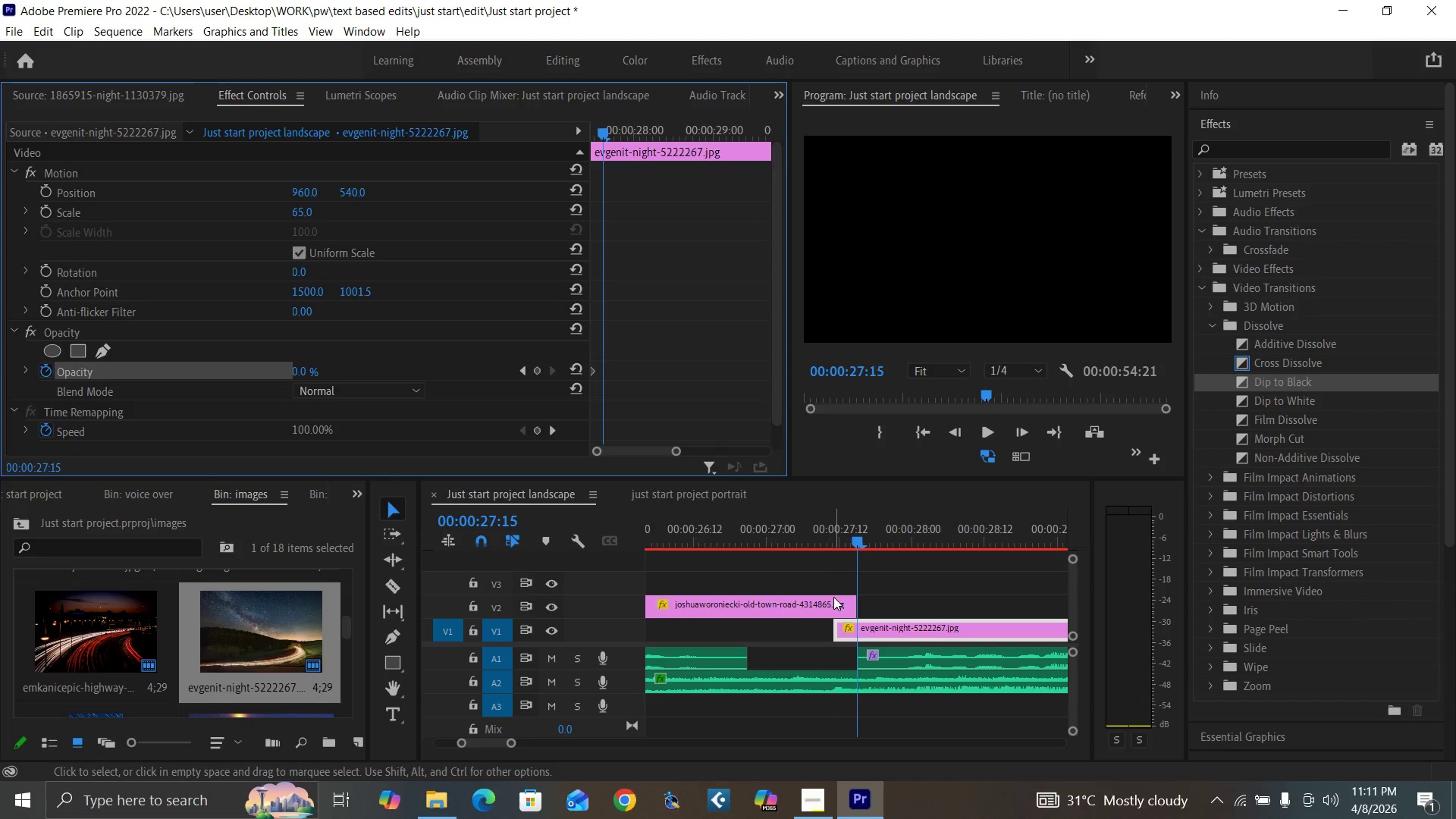 
key(Equal)
 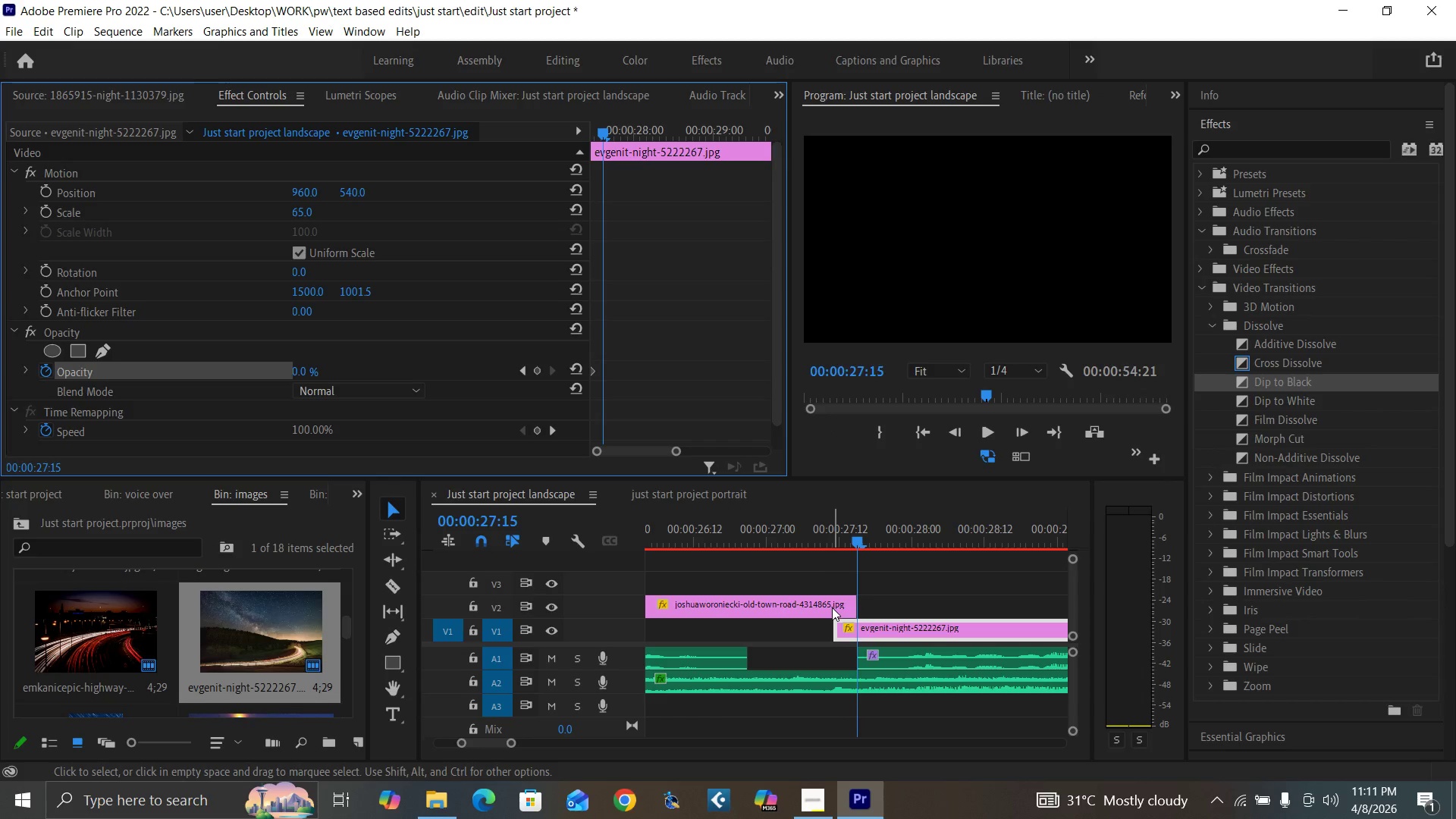 
left_click([832, 607])
 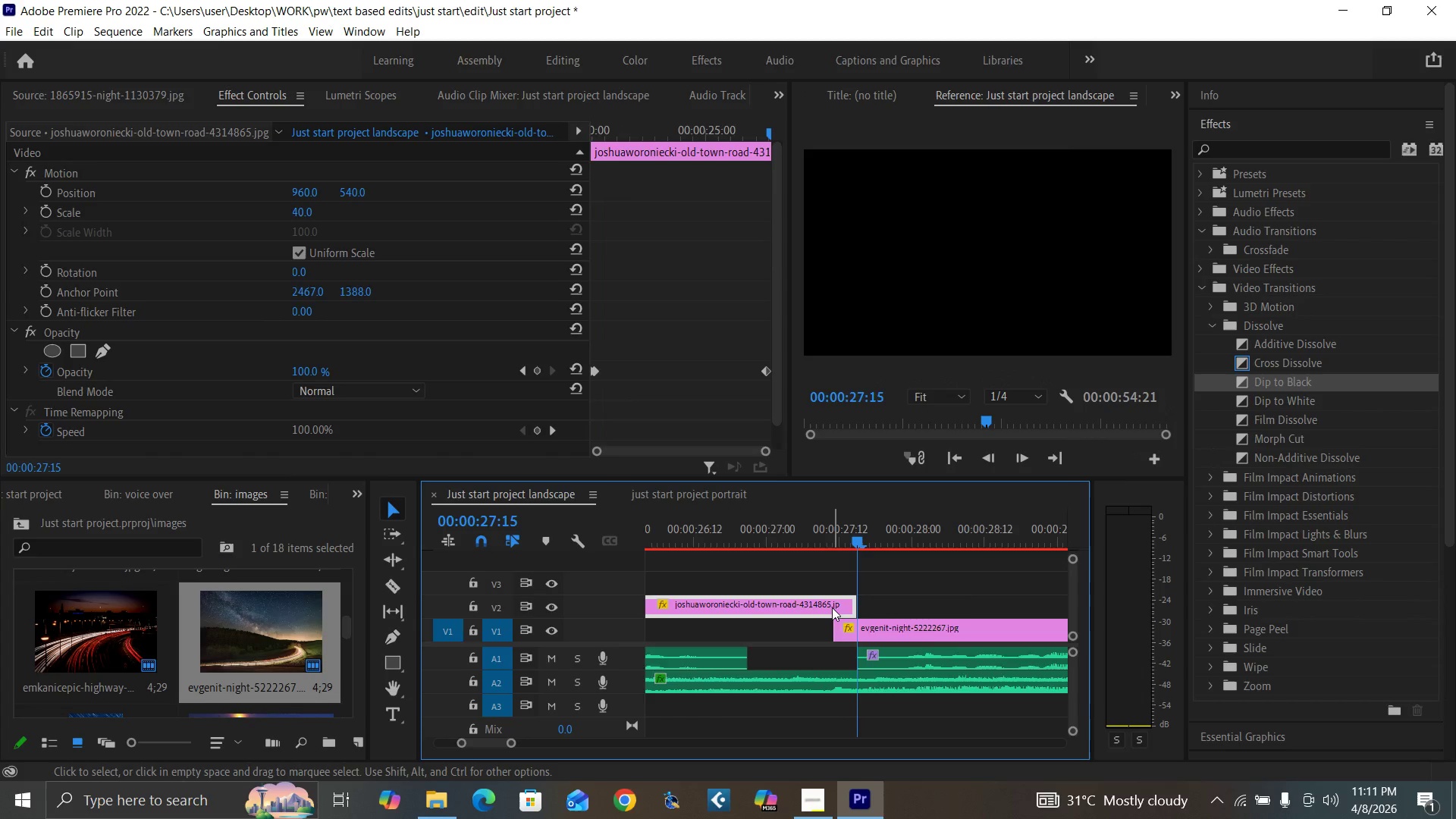 
key(Equal)
 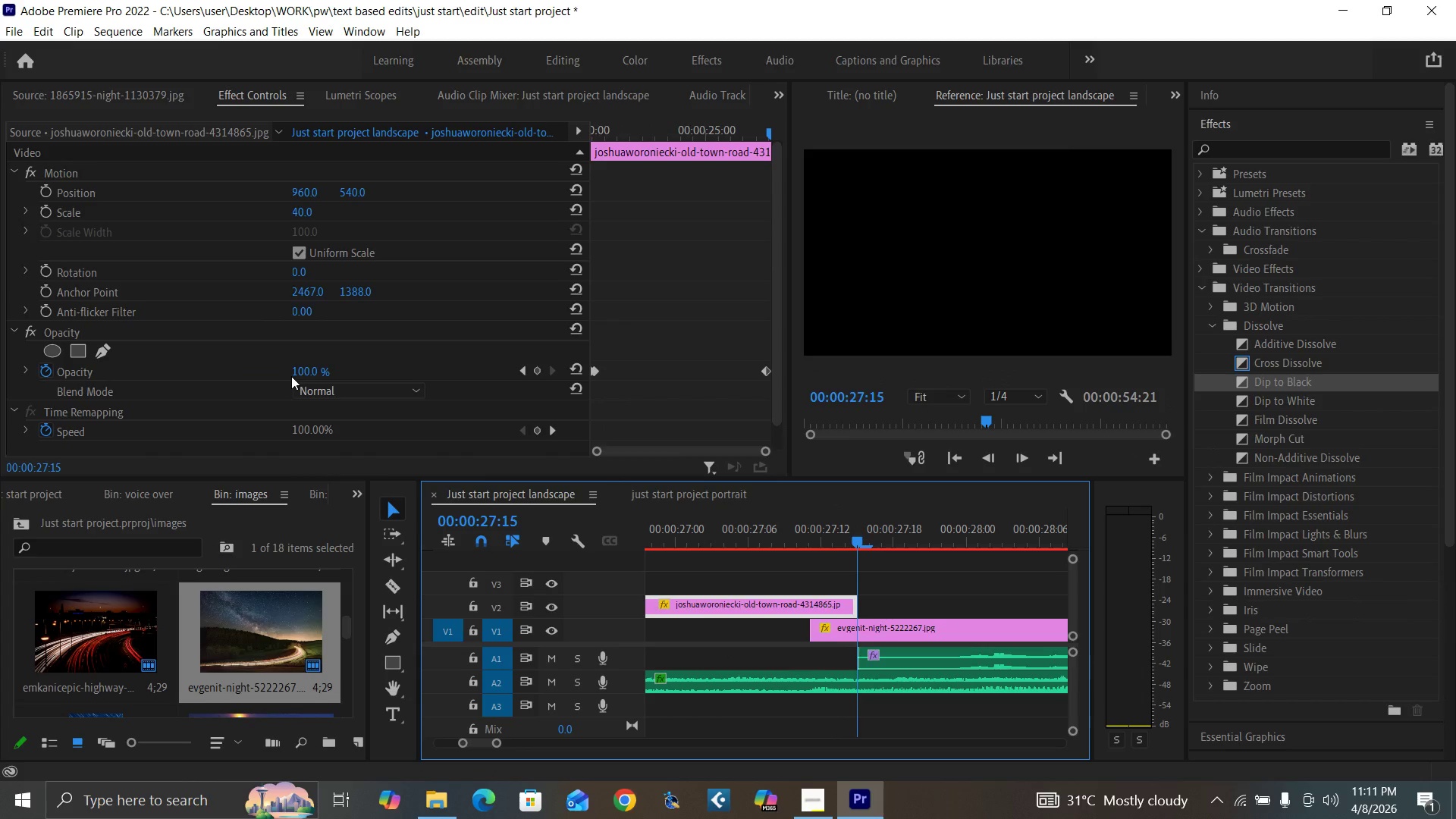 
left_click([303, 372])
 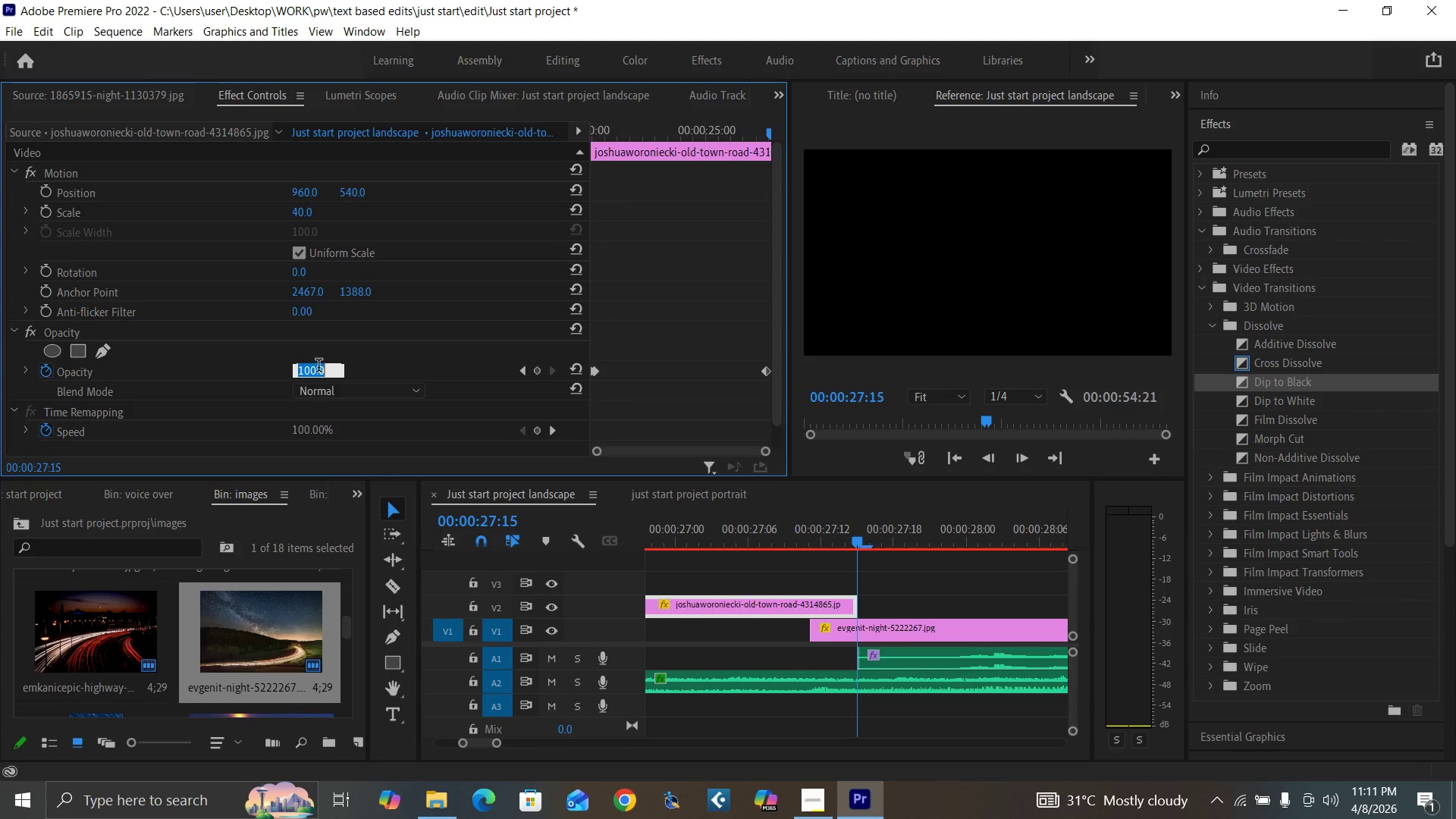 
key(0)
 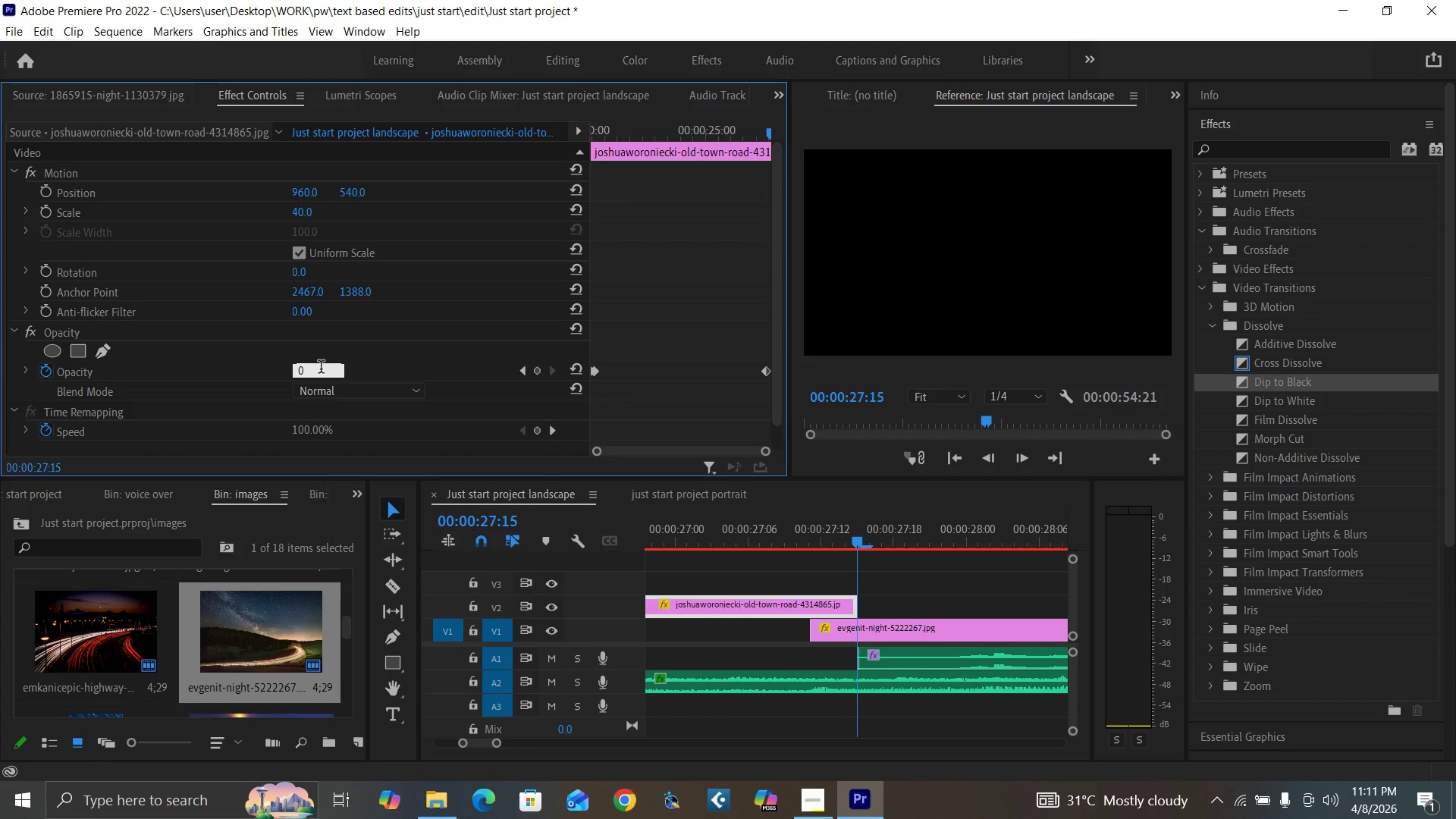 
key(Enter)
 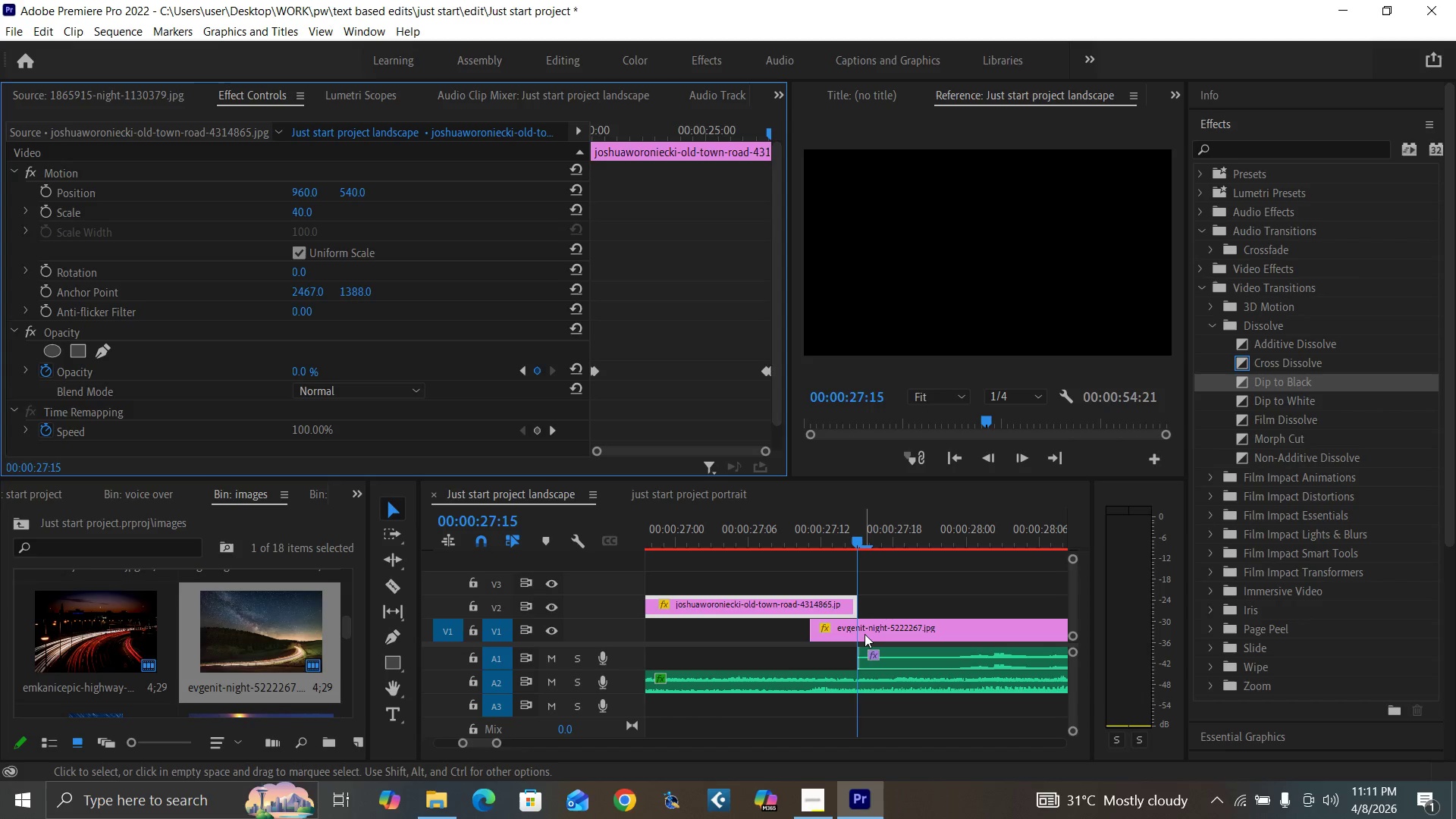 
left_click([864, 632])
 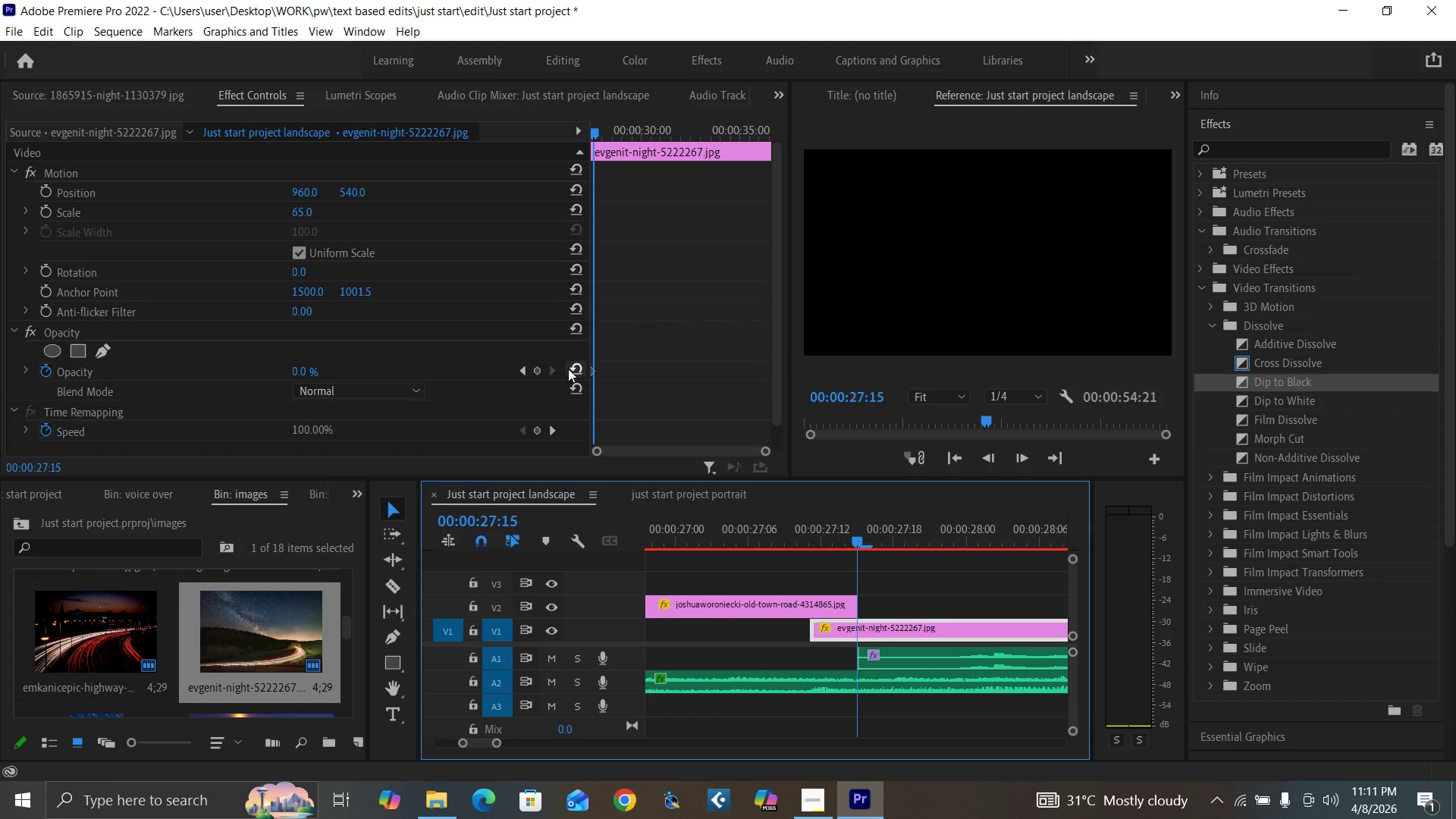 
left_click([572, 368])
 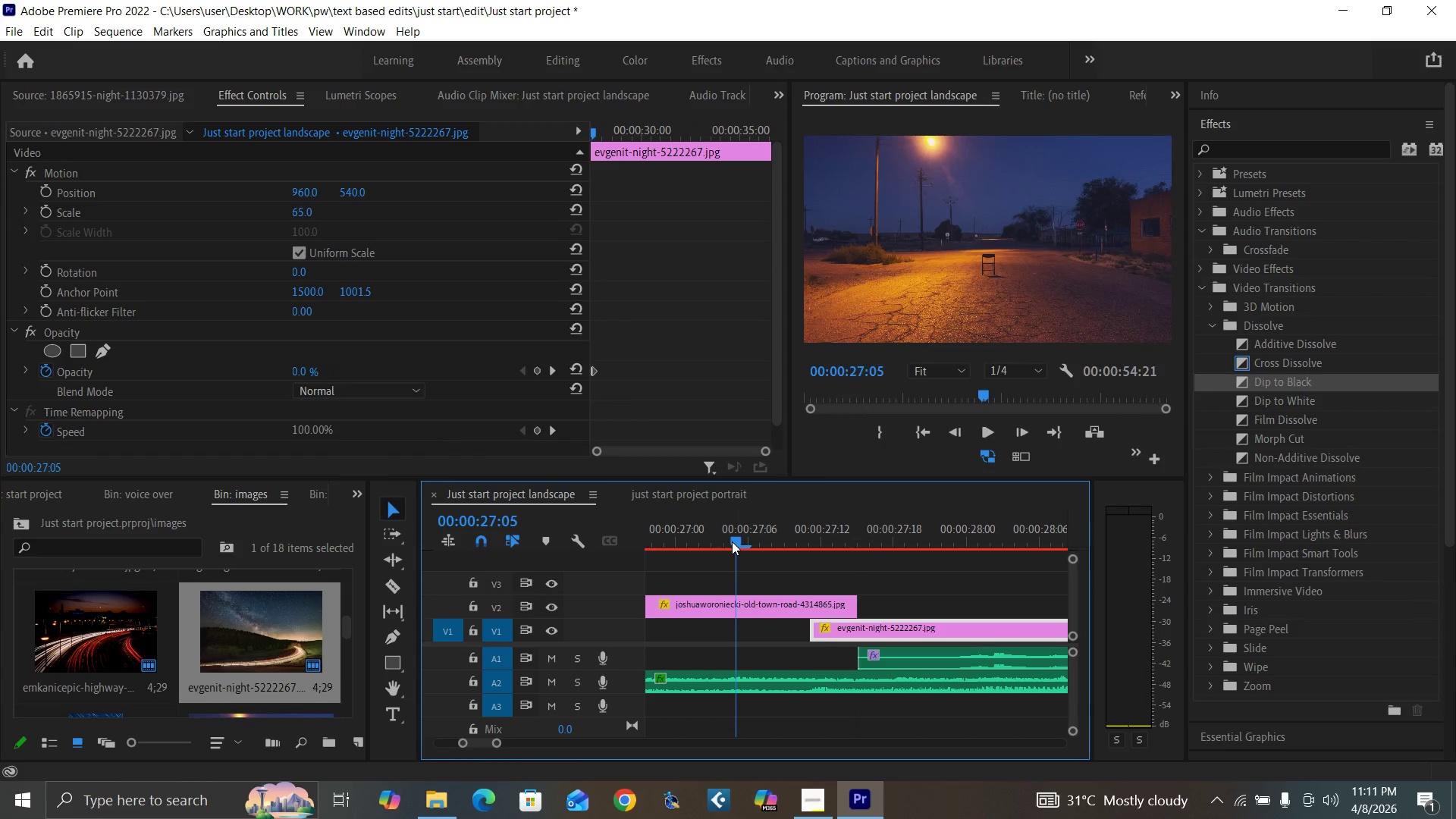 
key(Space)
 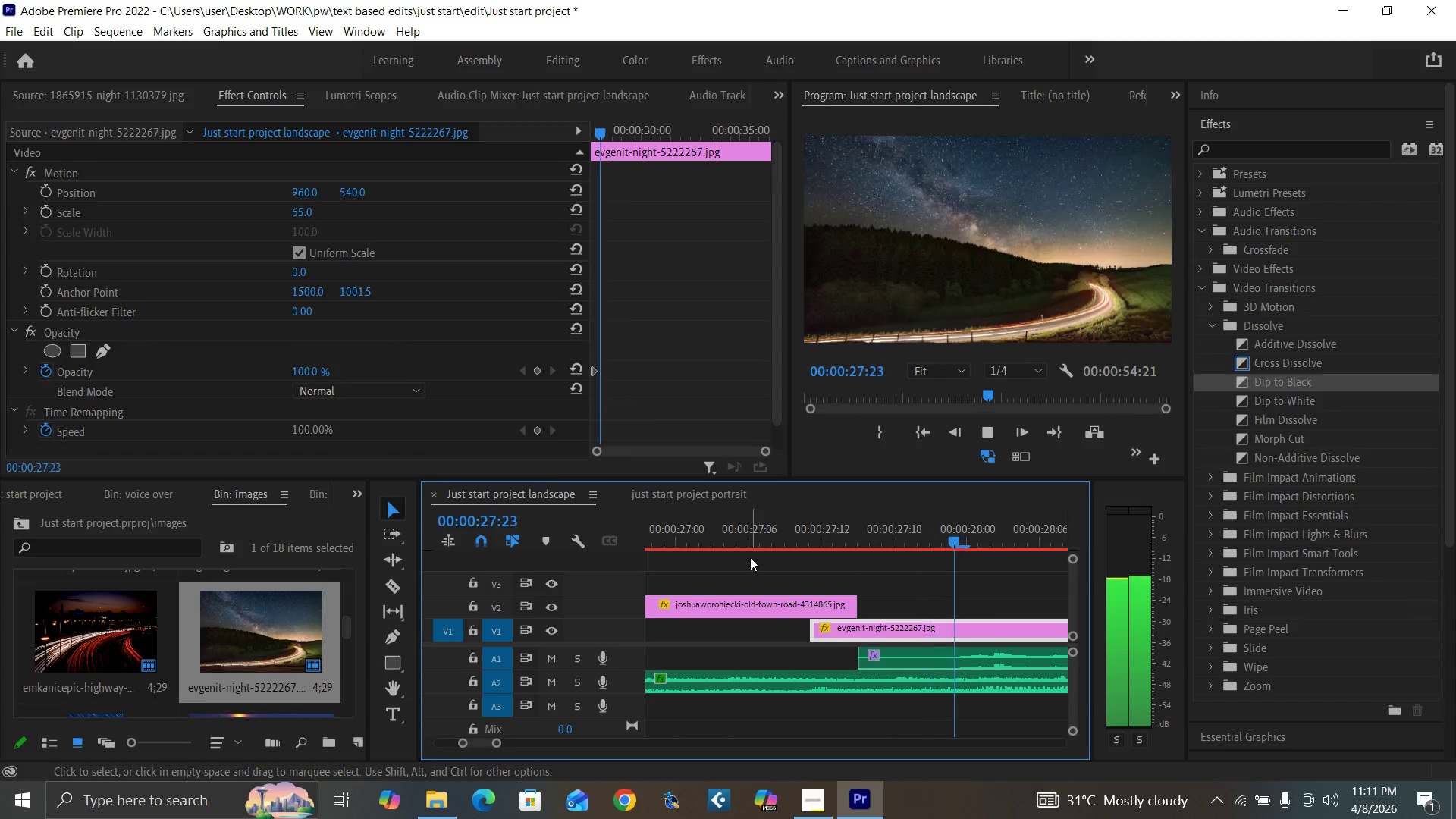 
key(Space)
 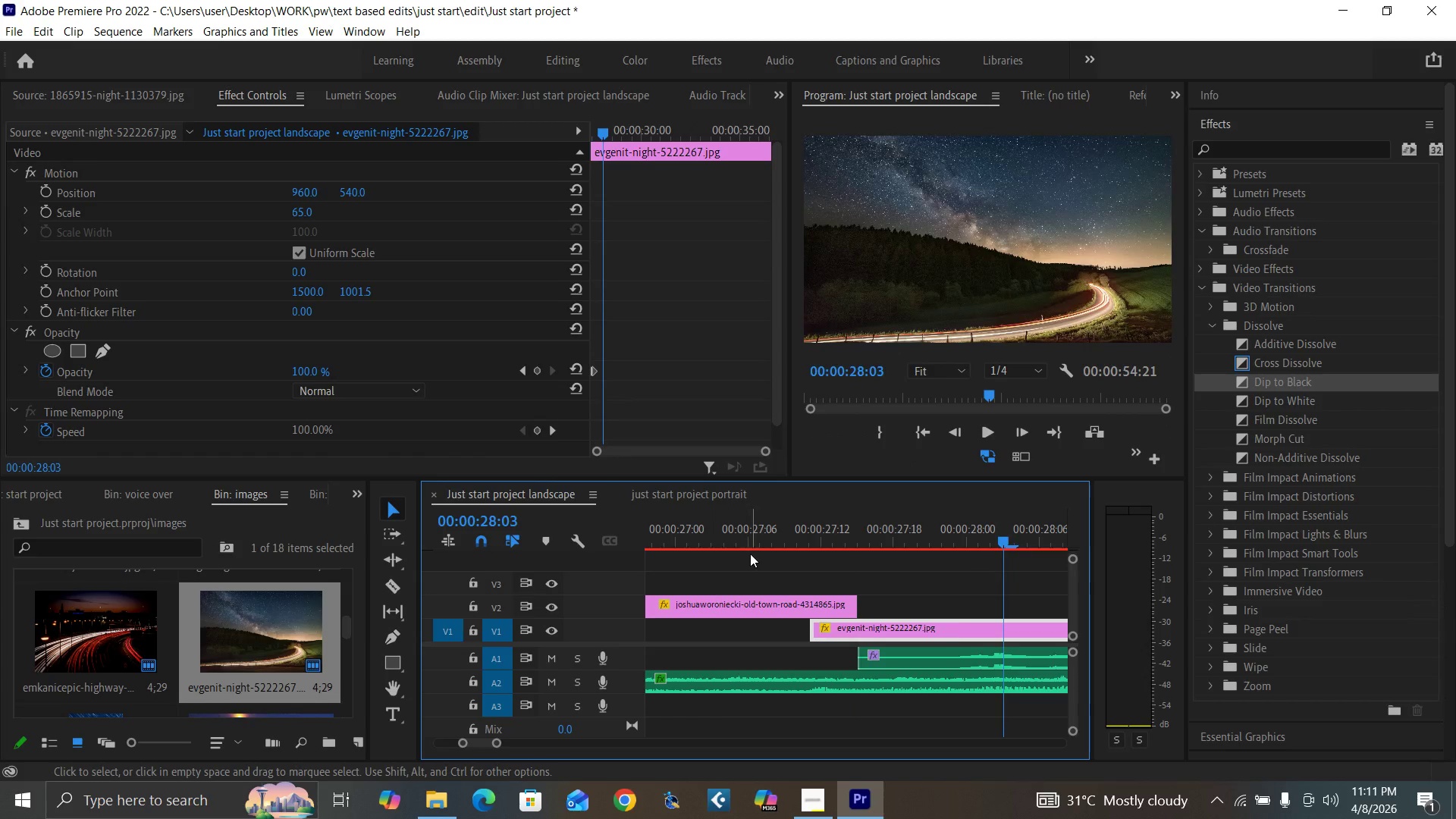 
key(Minus)
 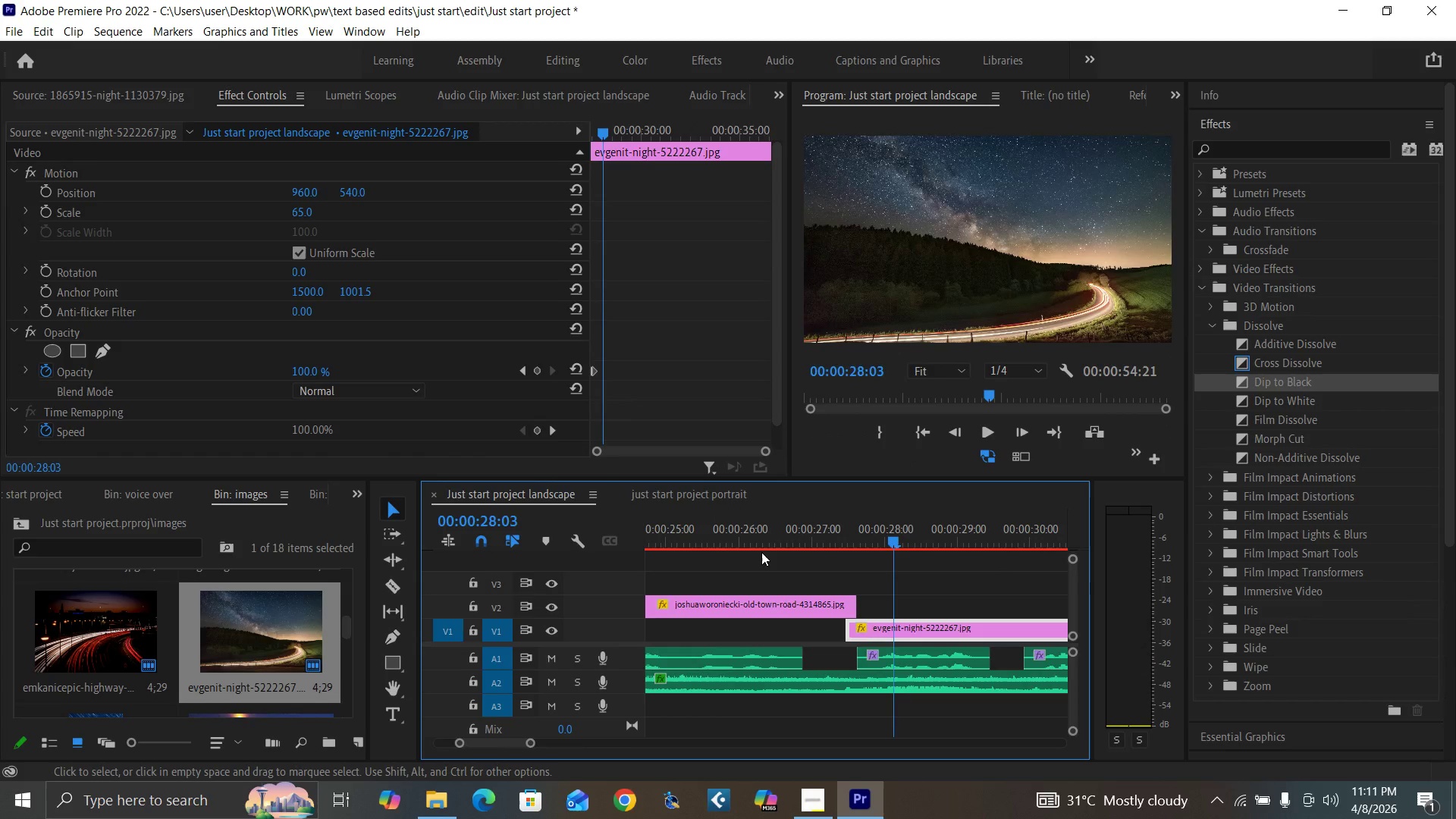 
key(Minus)
 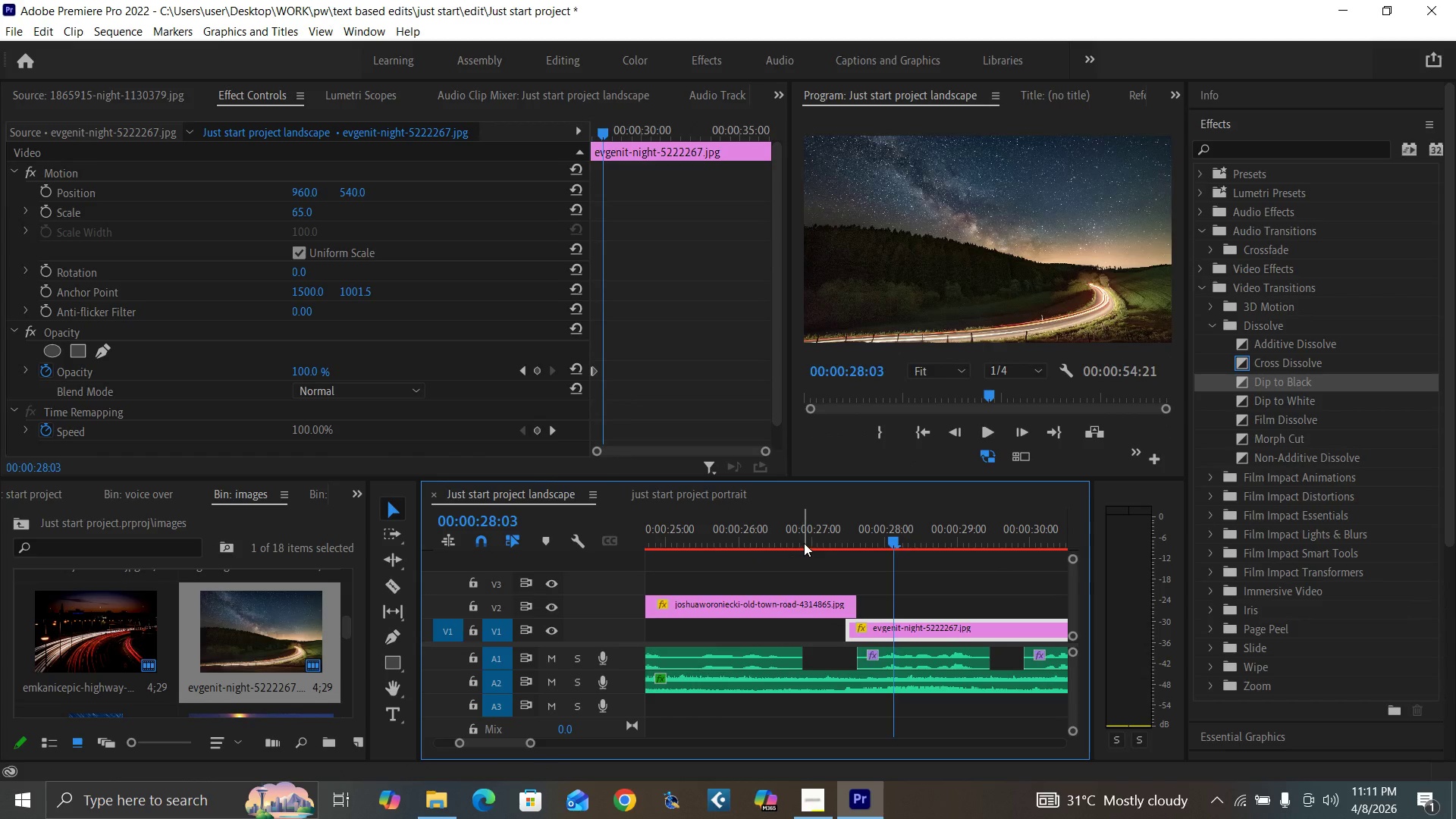 
left_click([804, 543])
 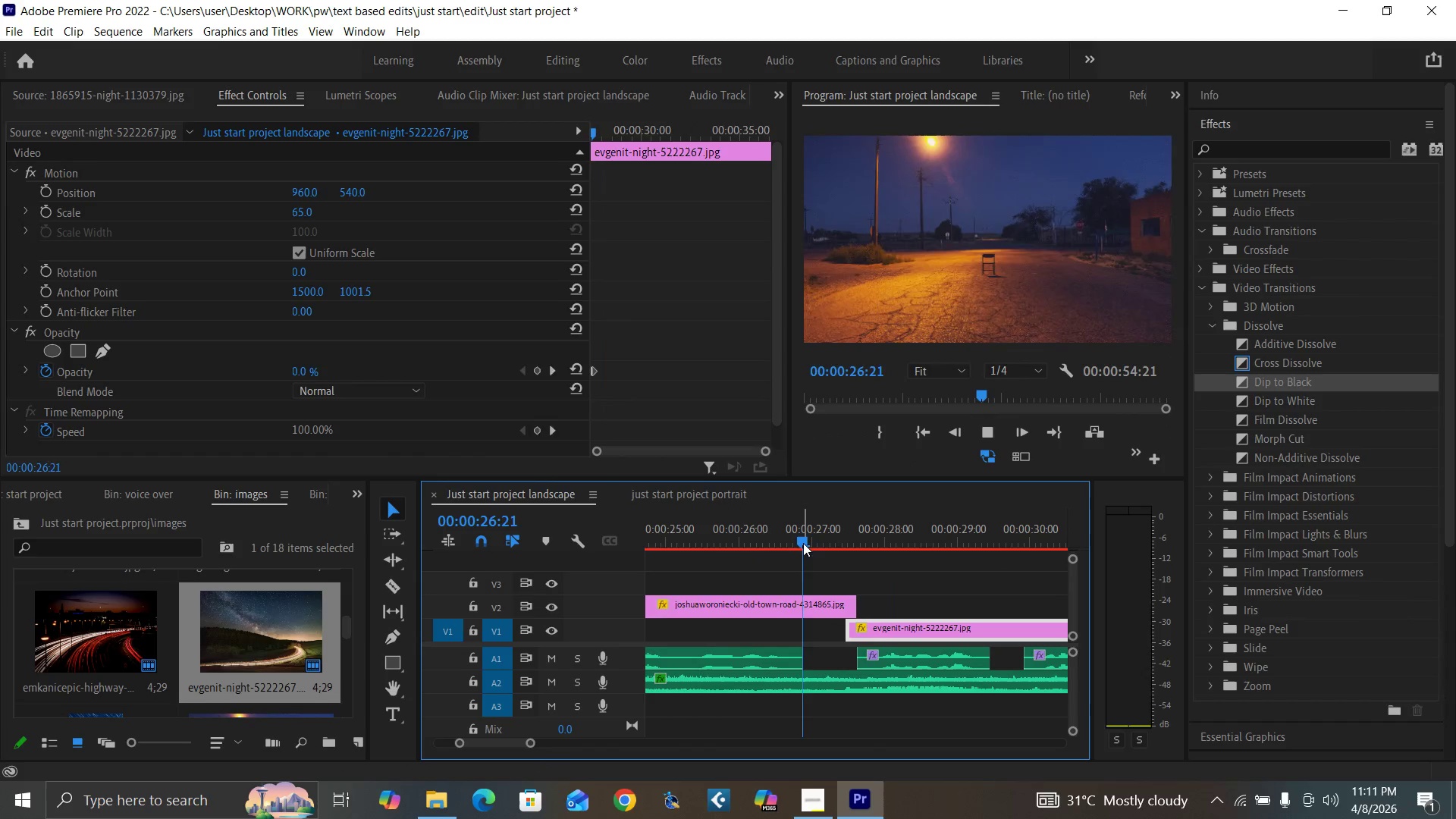 
key(Space)
 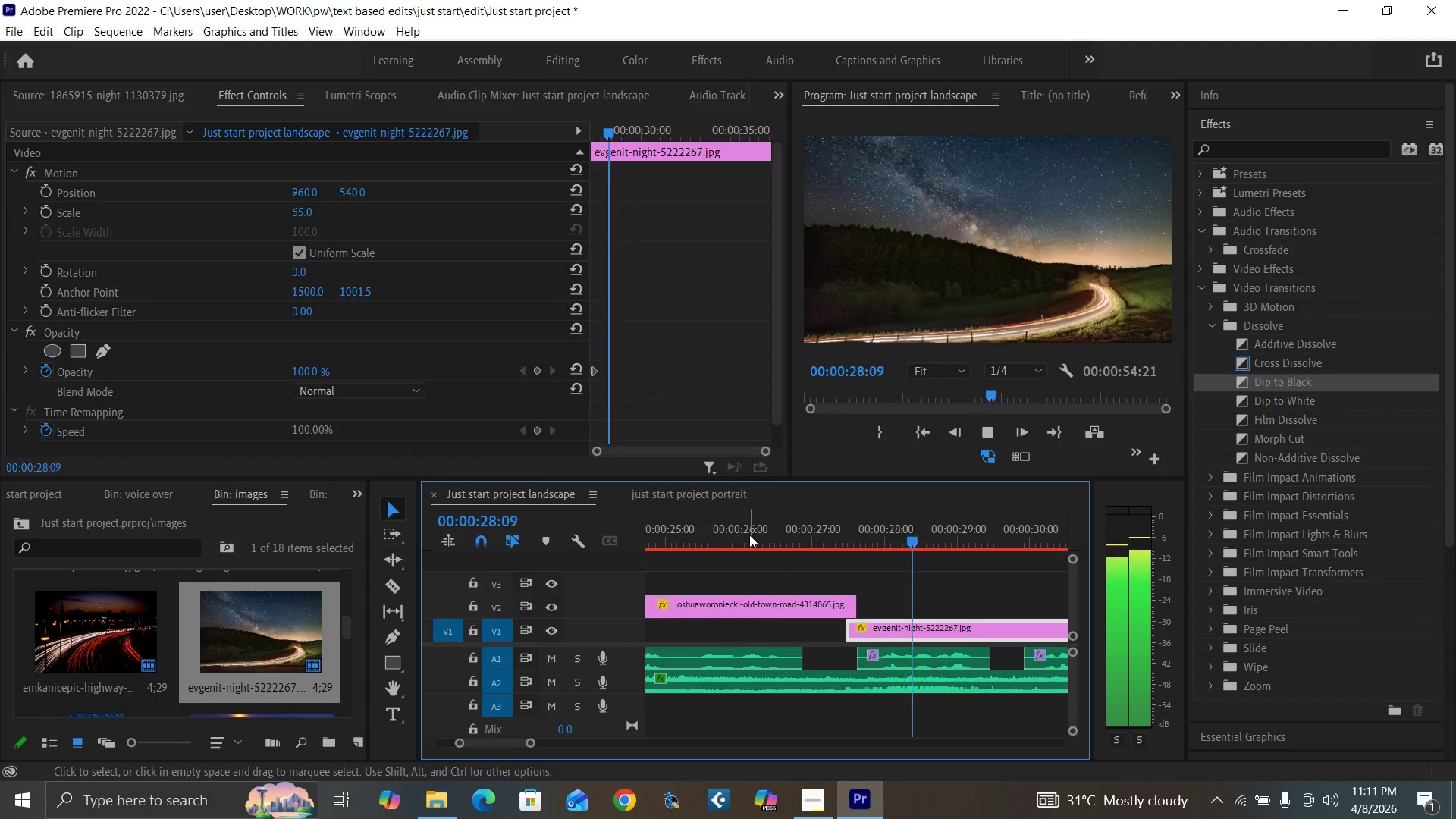 
left_click([788, 533])
 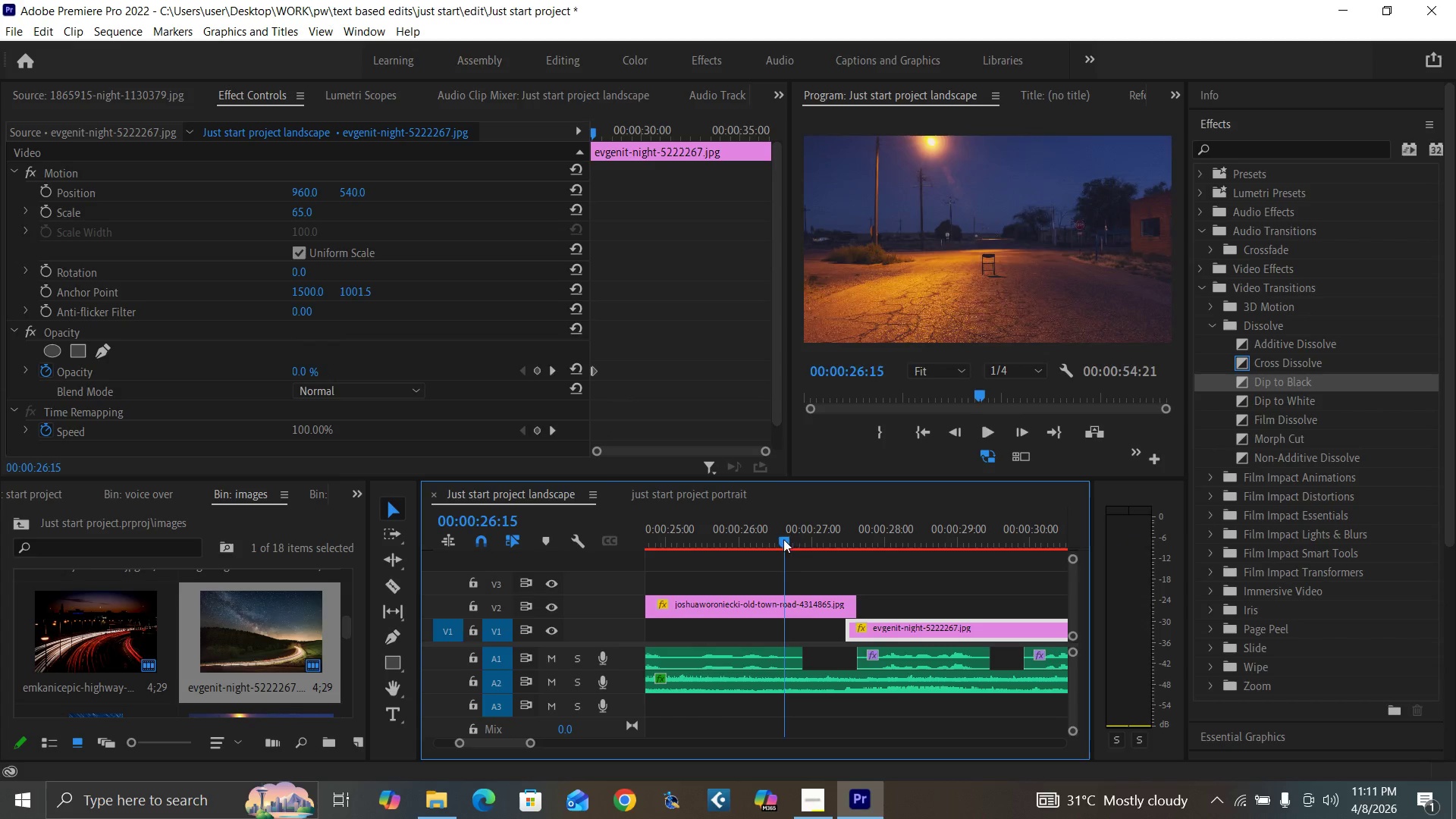 
key(Space)
 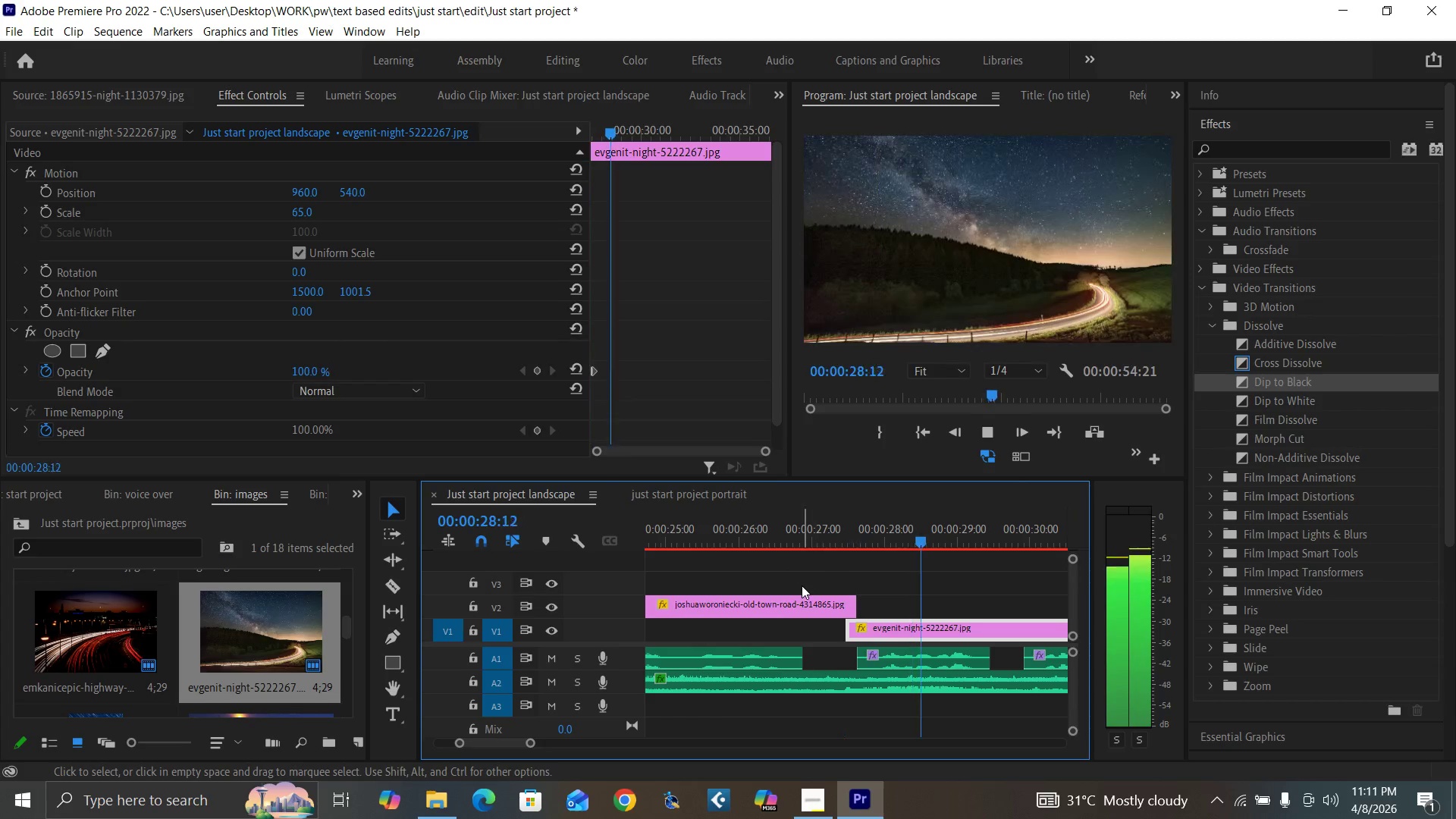 
key(Minus)
 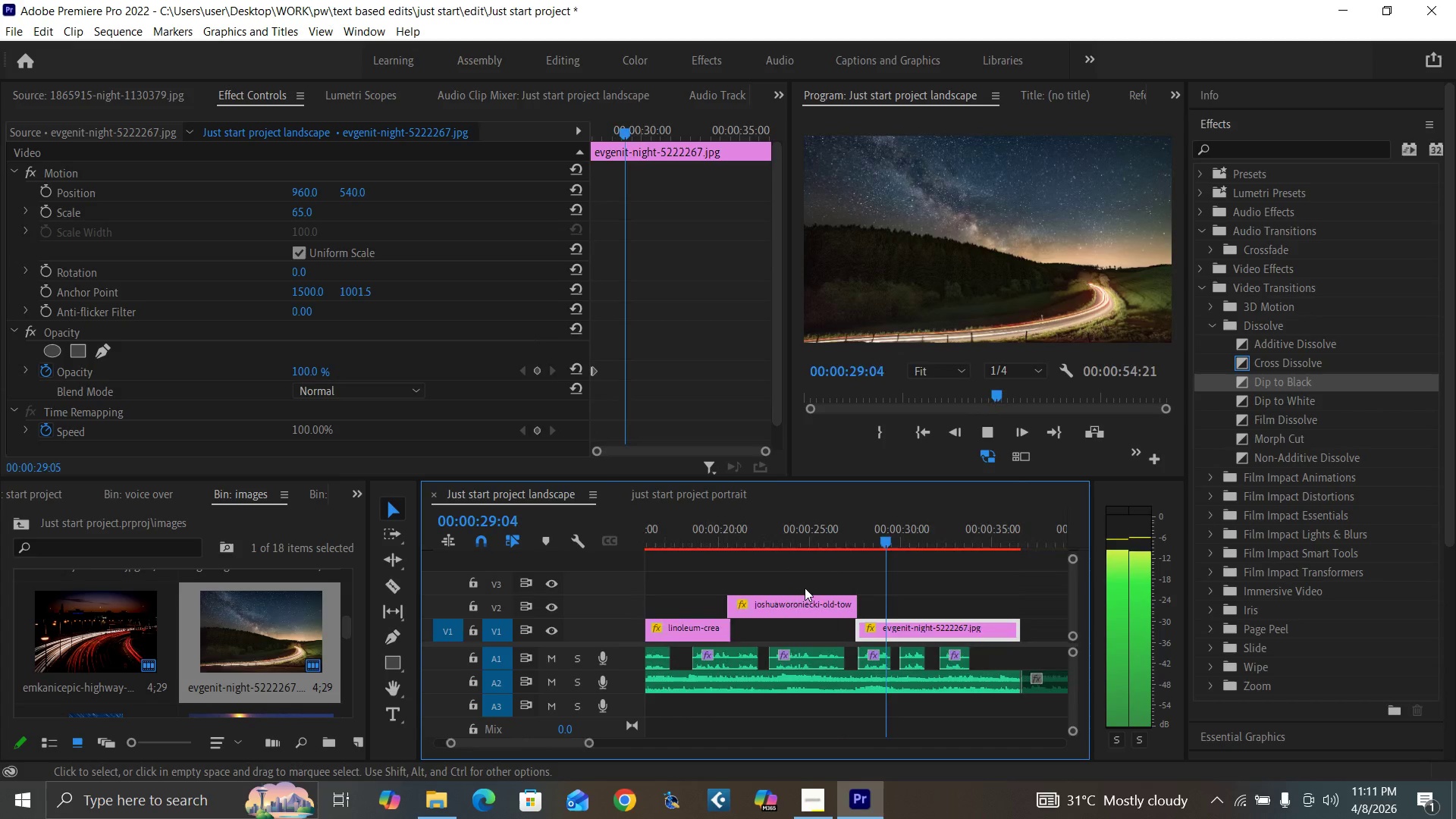 
key(Minus)
 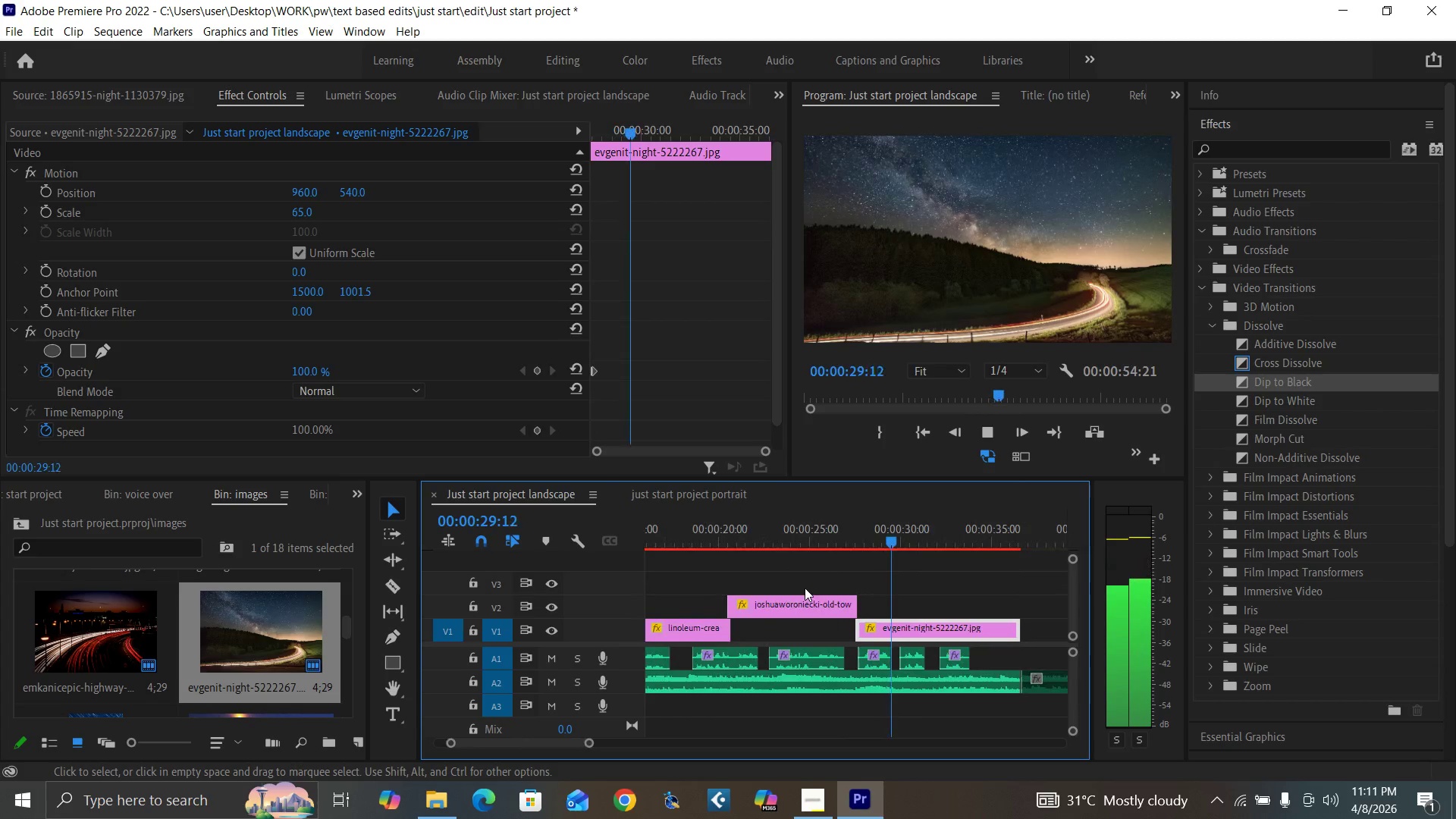 
key(Minus)
 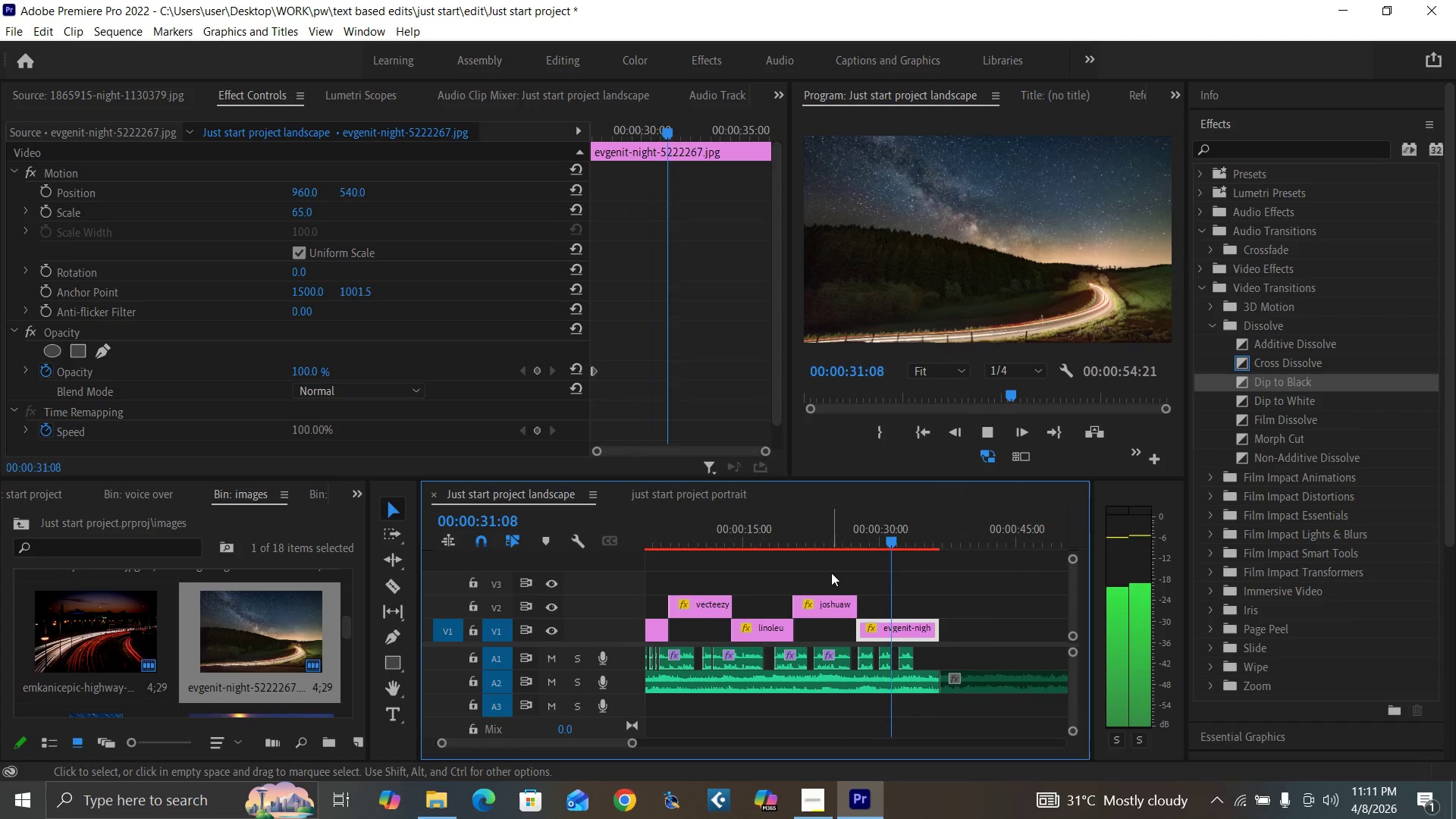 
left_click([845, 534])
 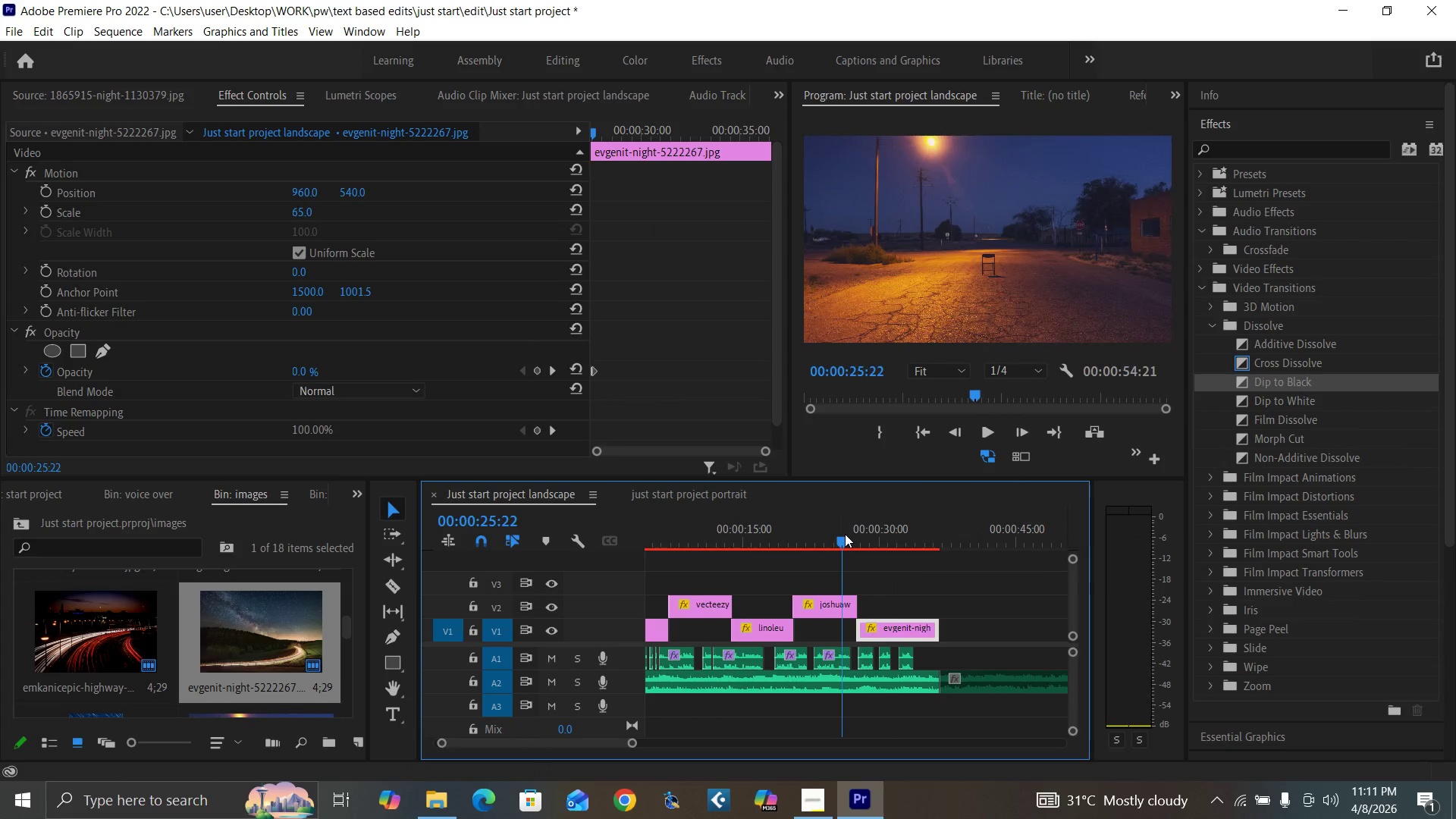 
key(Space)
 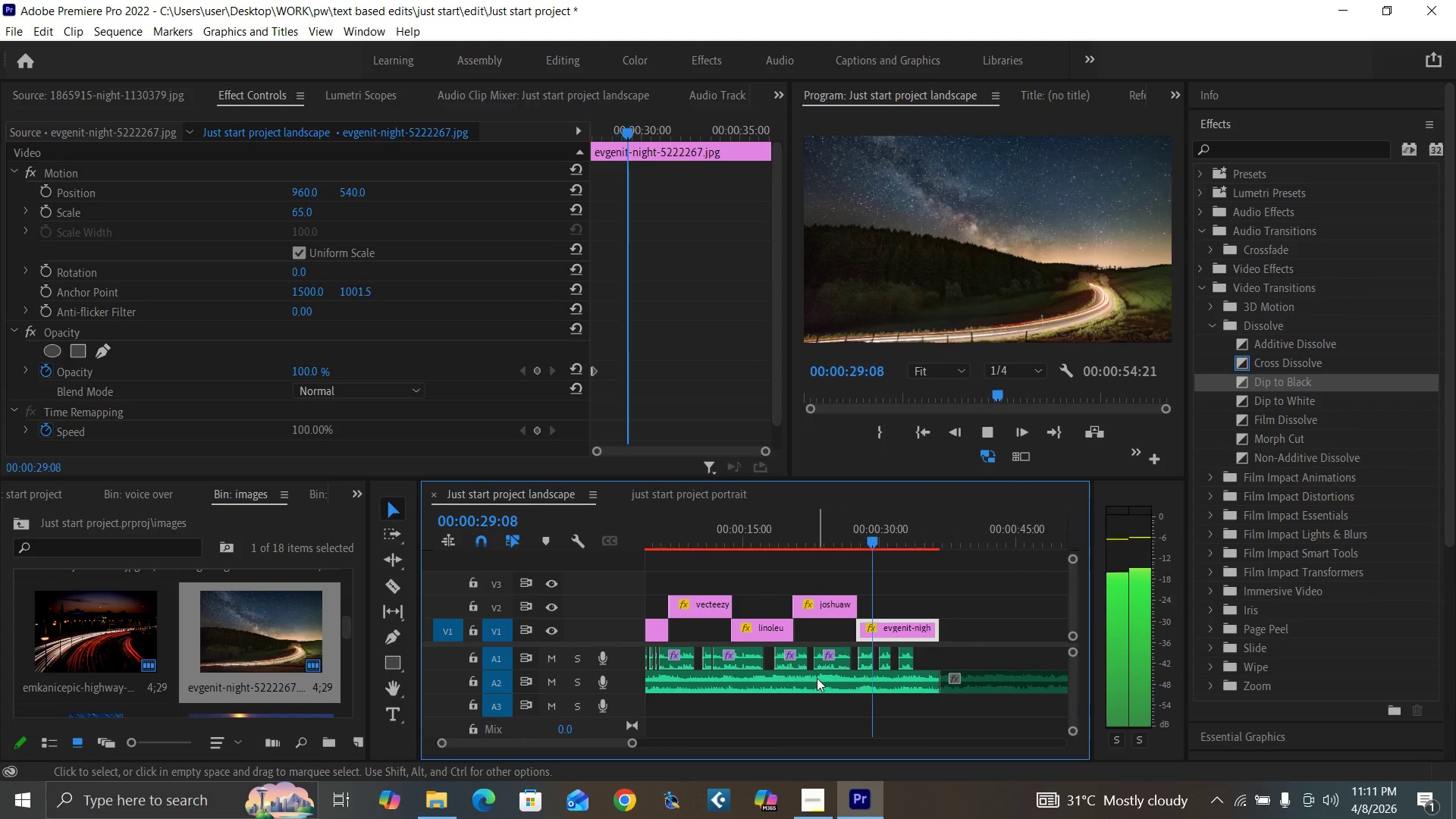 
key(Space)
 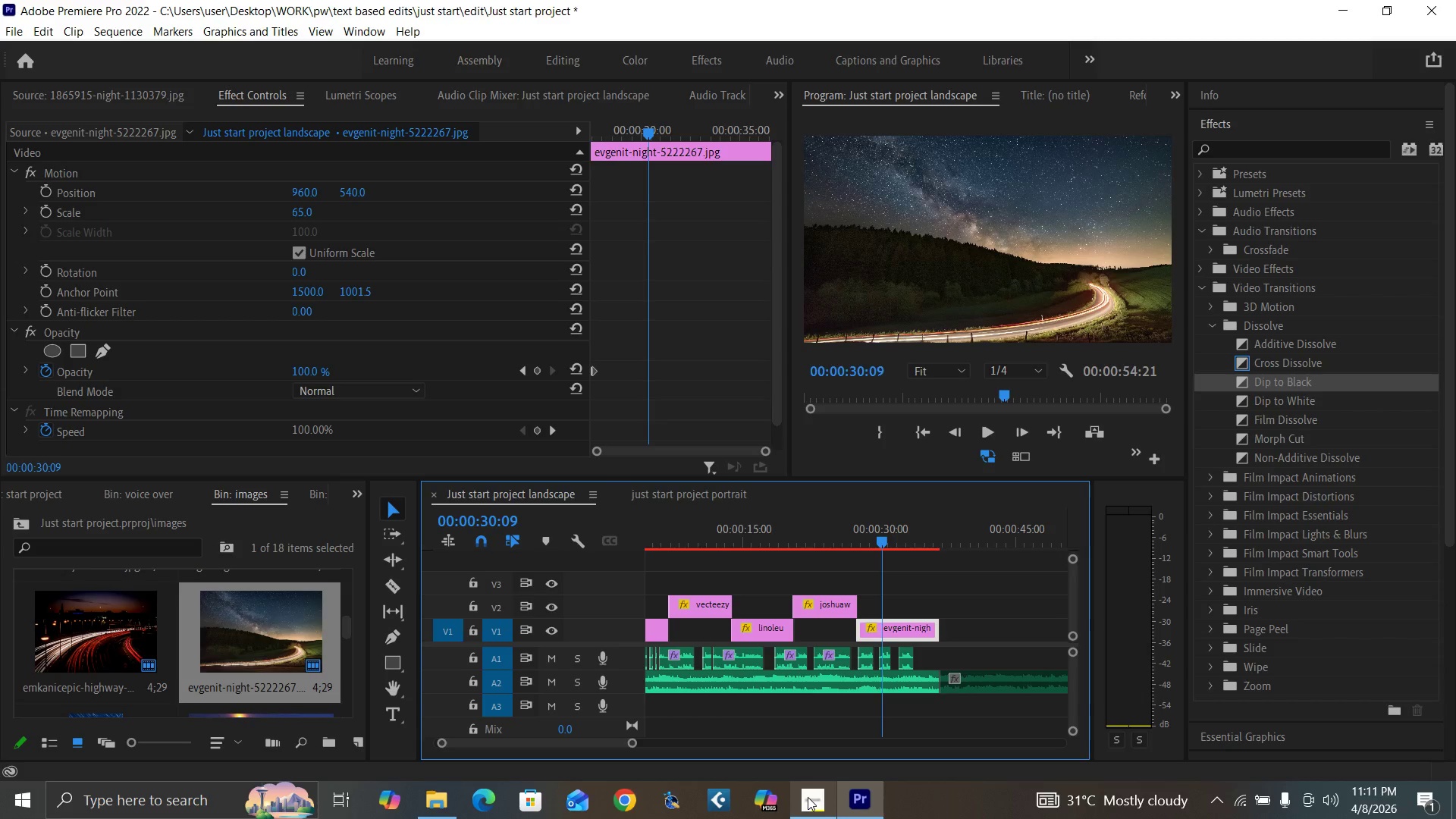 
left_click([808, 797])